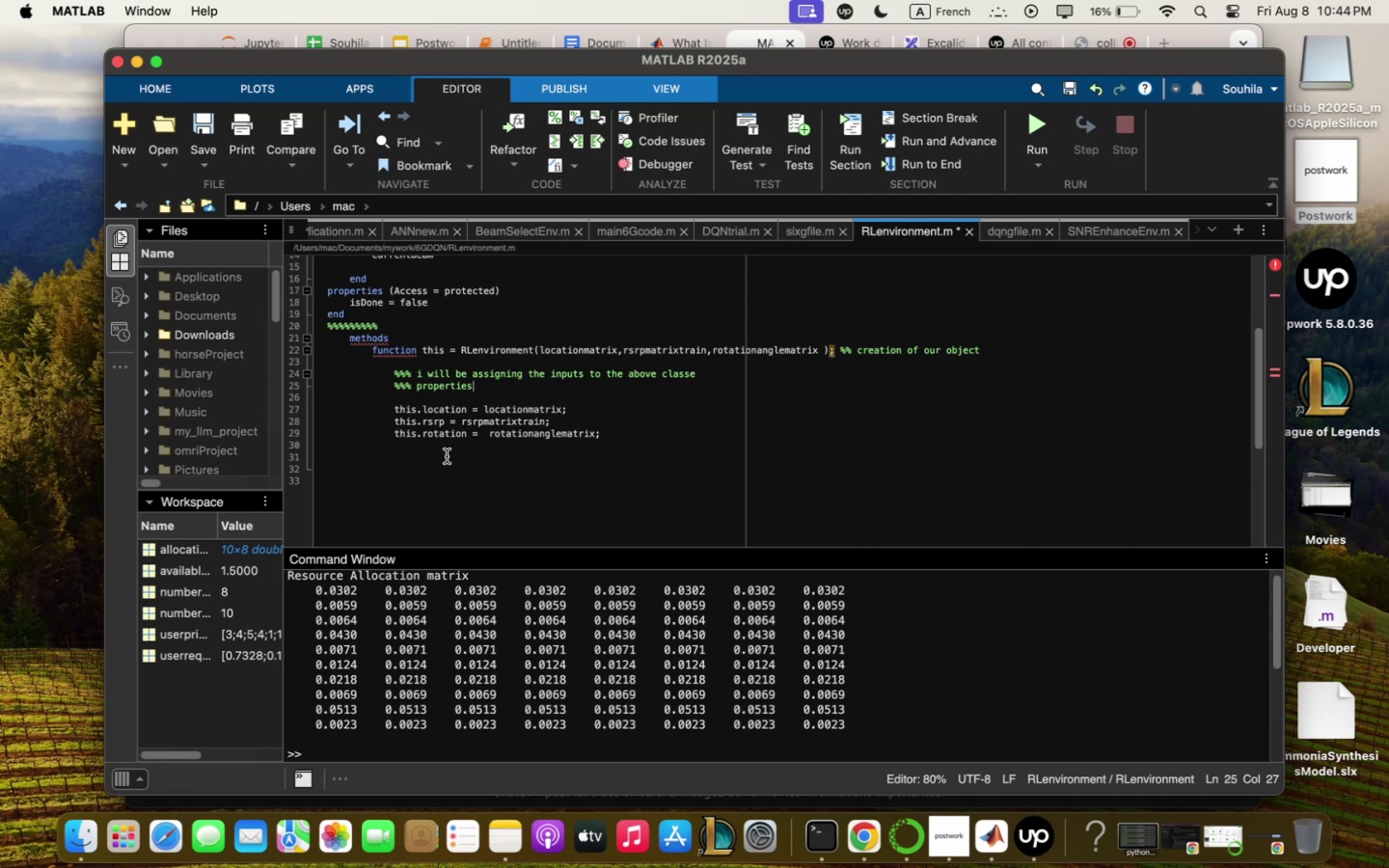 
left_click([420, 452])
 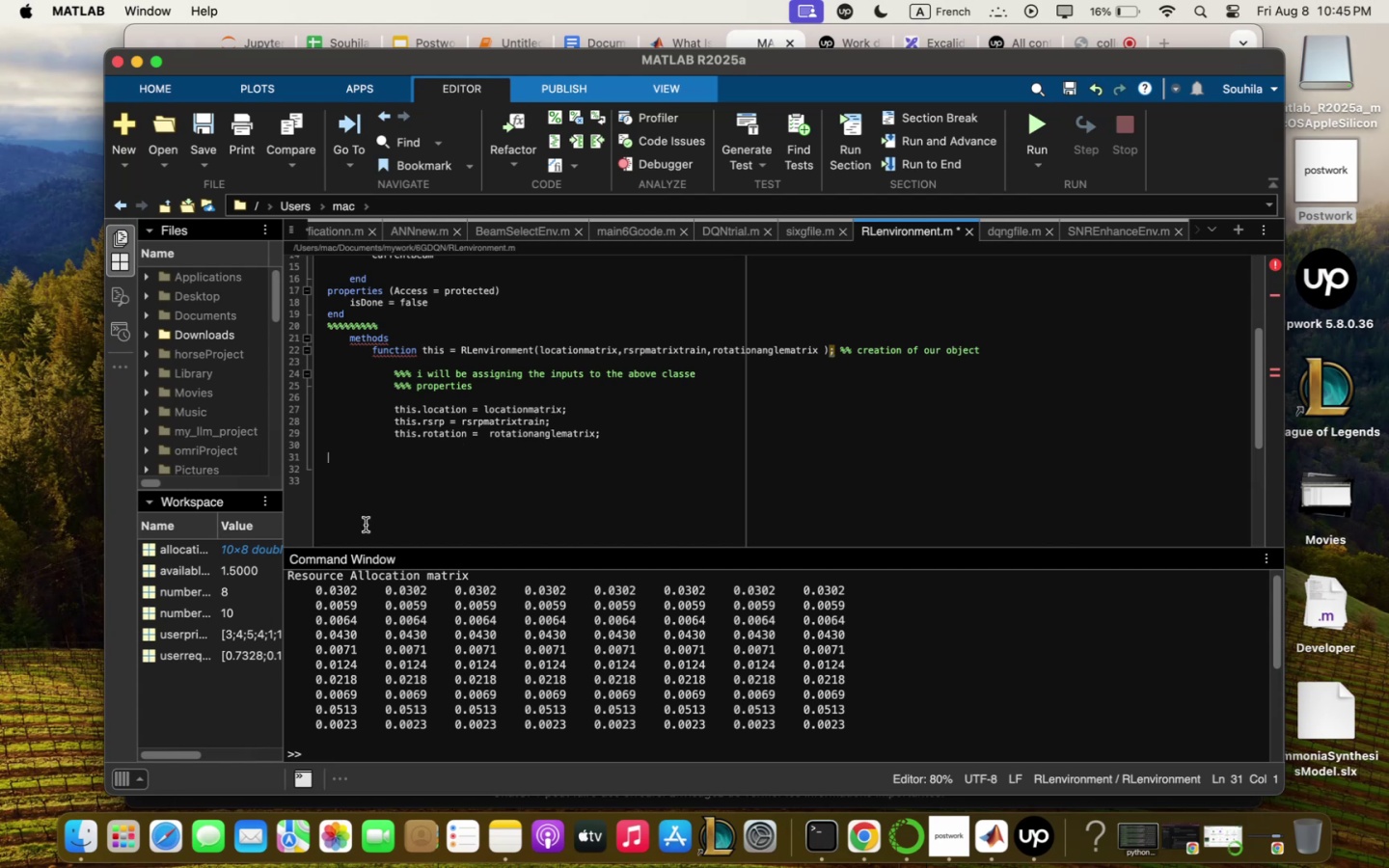 
wait(39.24)
 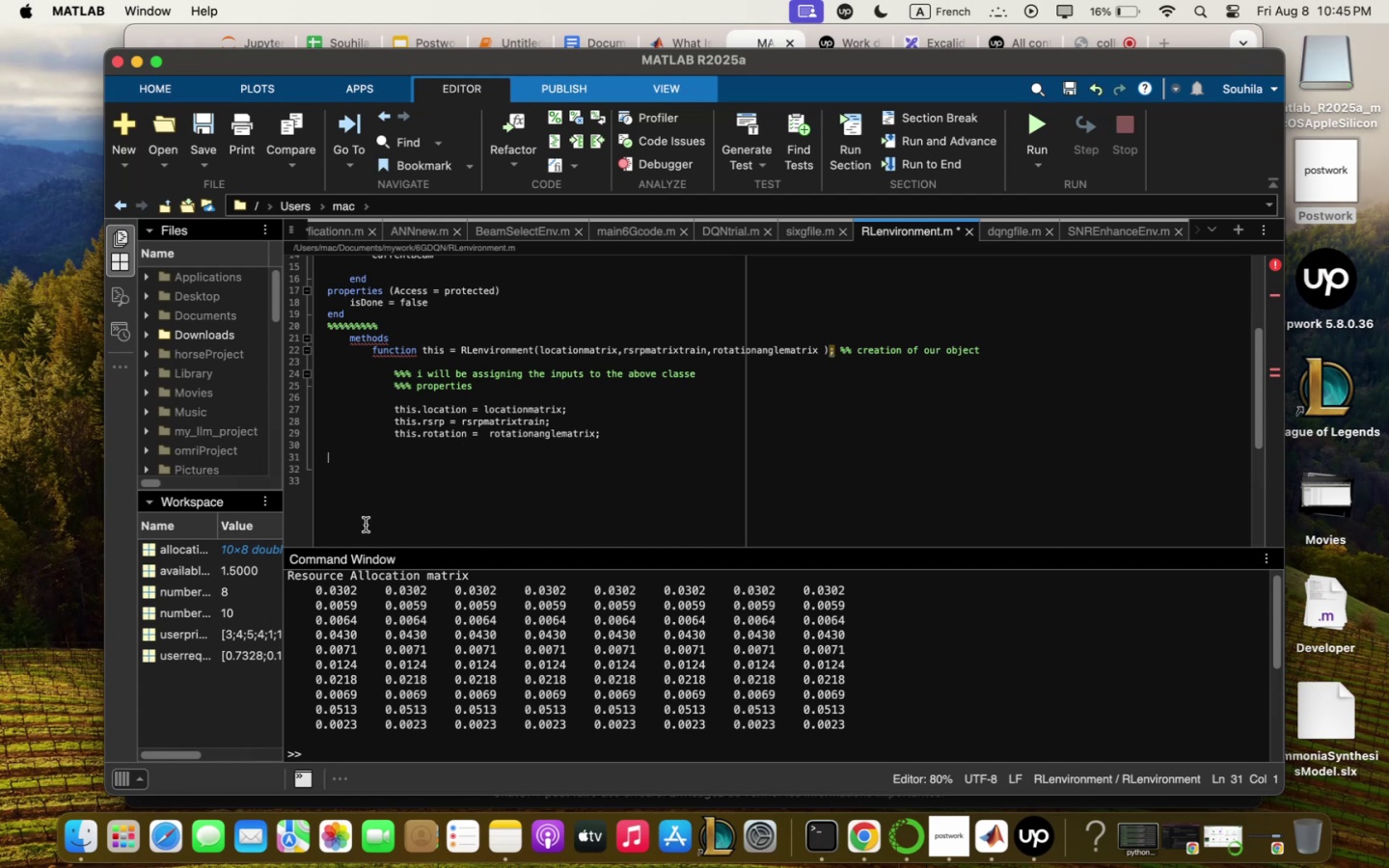 
left_click([487, 398])
 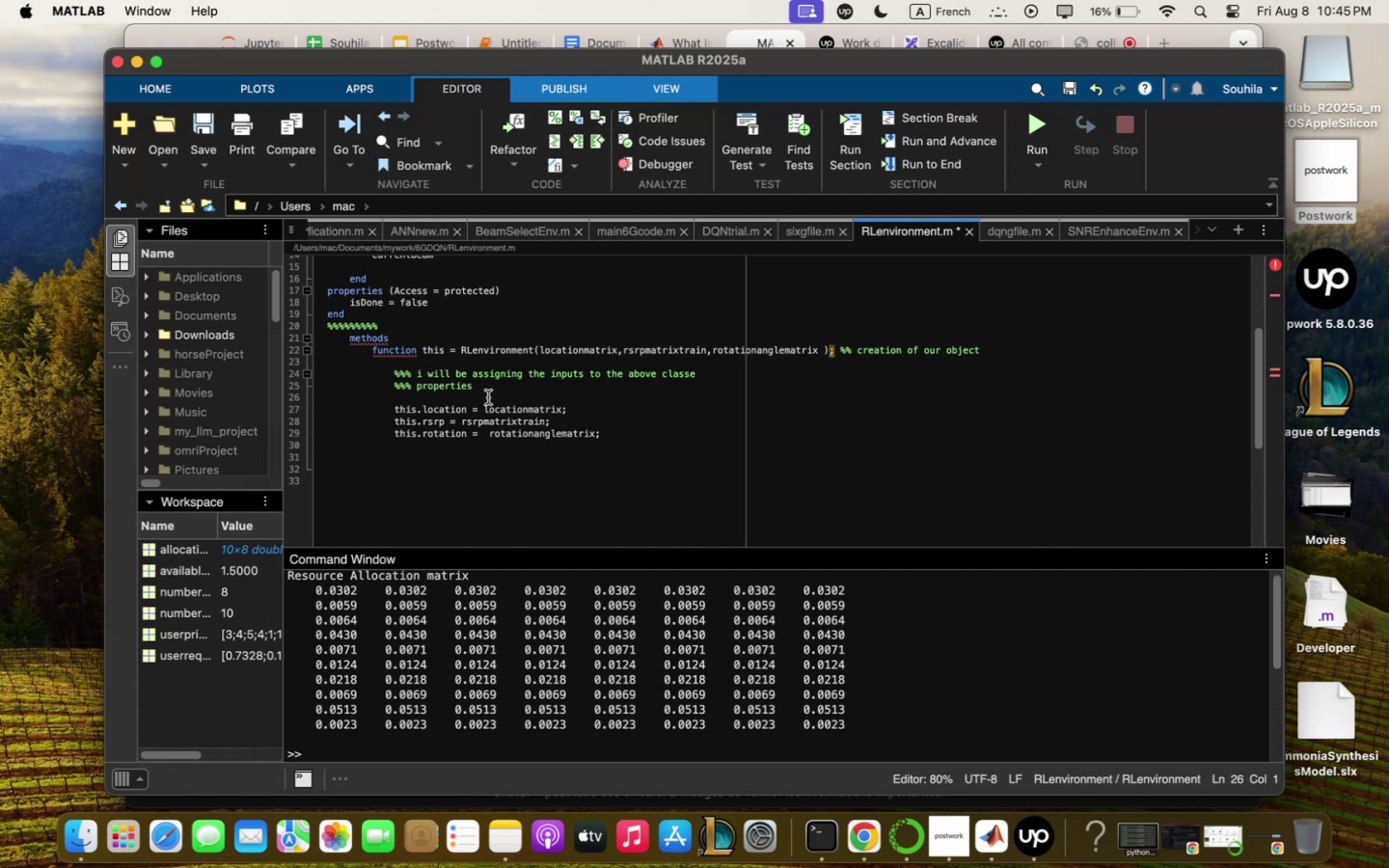 
type("""" defininf )
key(Backspace)
key(Backspace)
type(g o)
 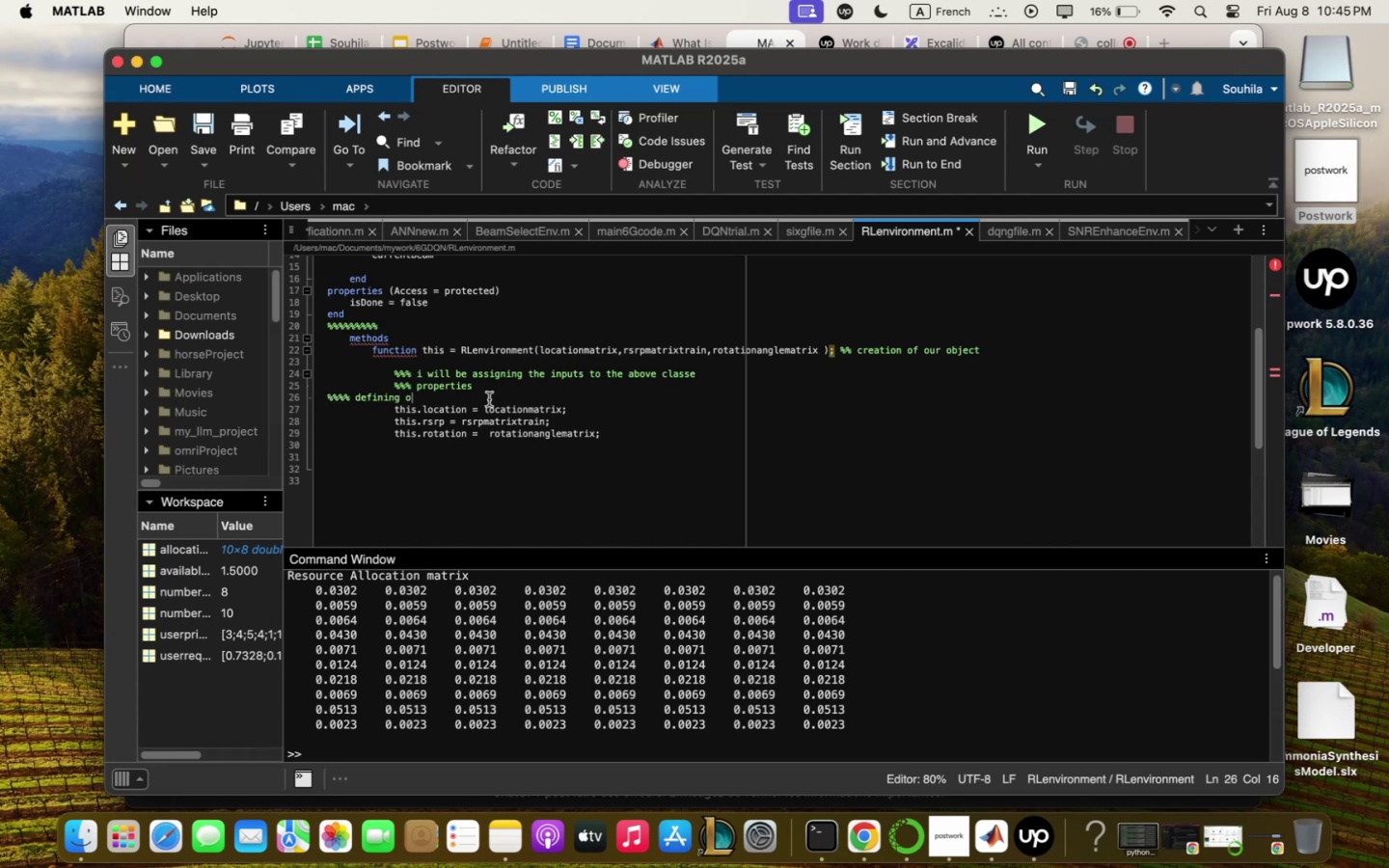 
type(bservqtion qnd qction)
 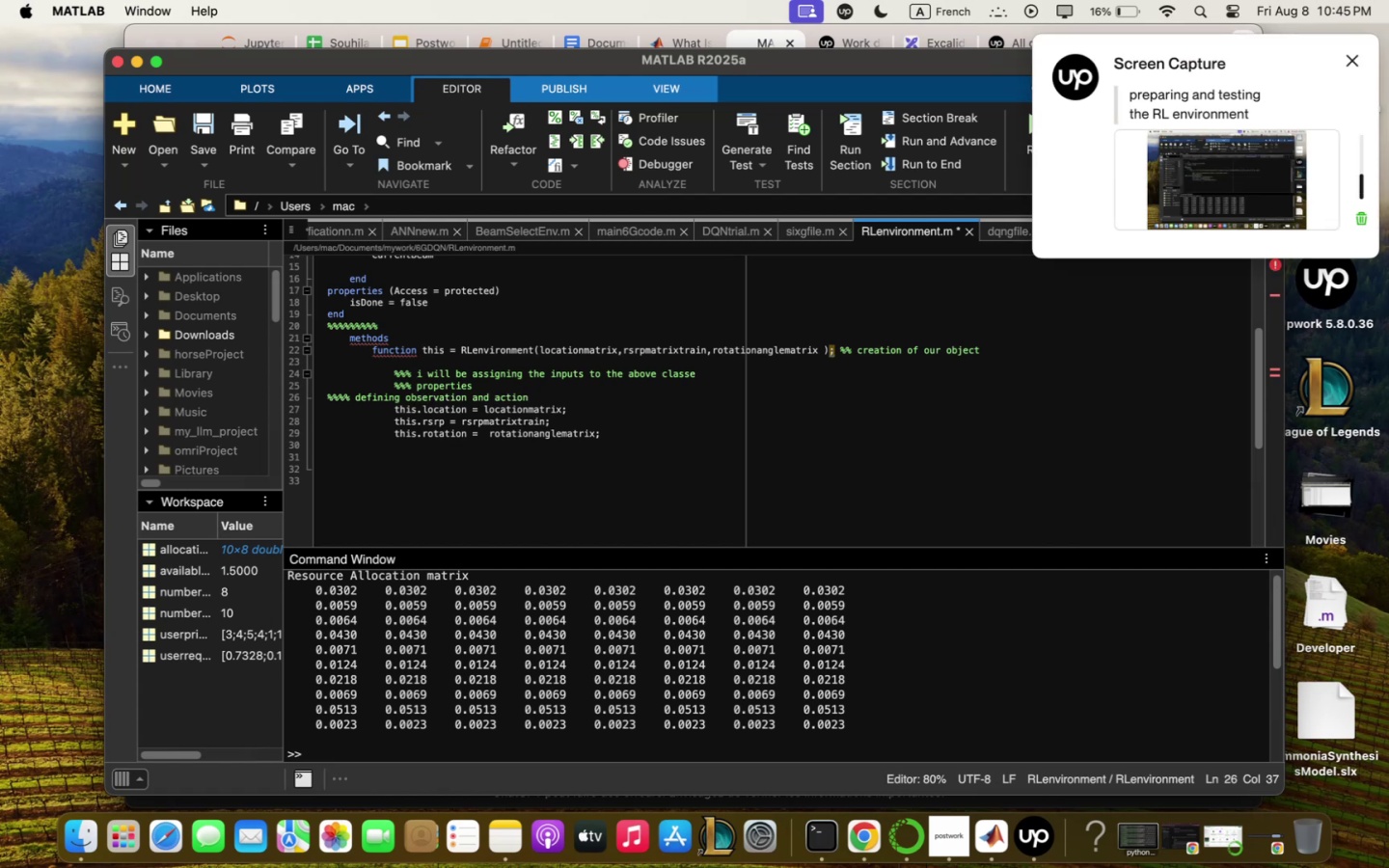 
key(Space)
 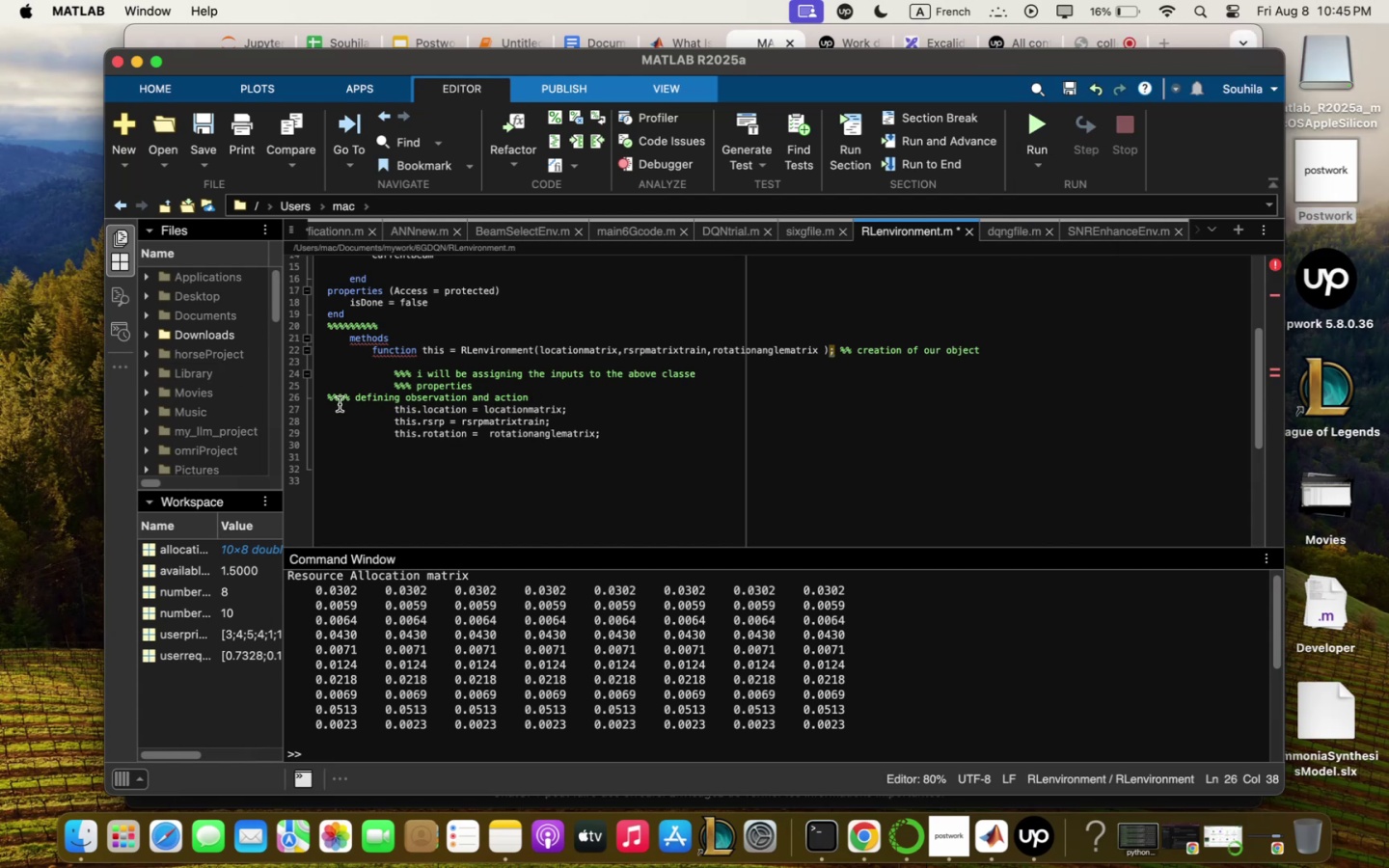 
key(Space)
 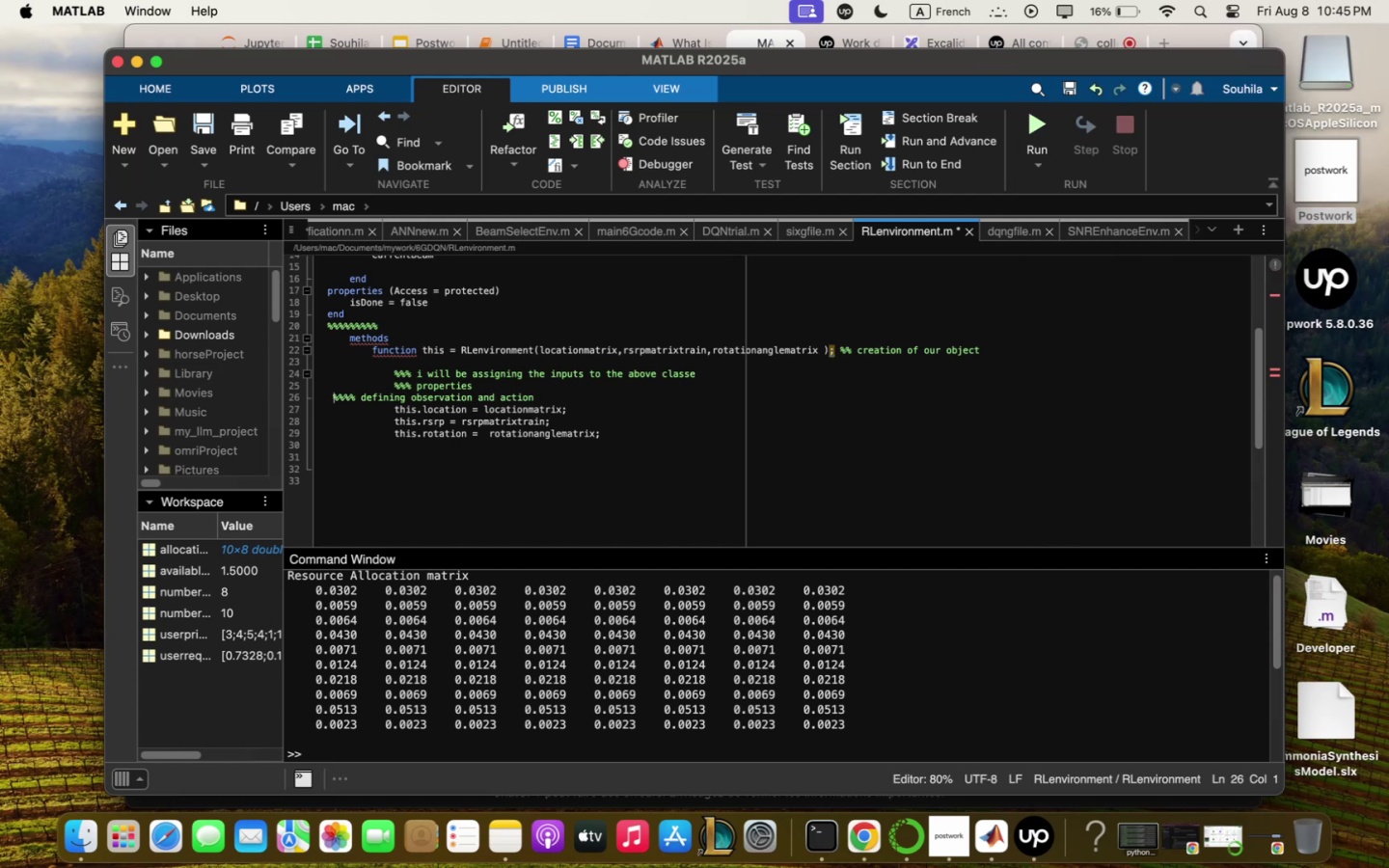 
key(Space)
 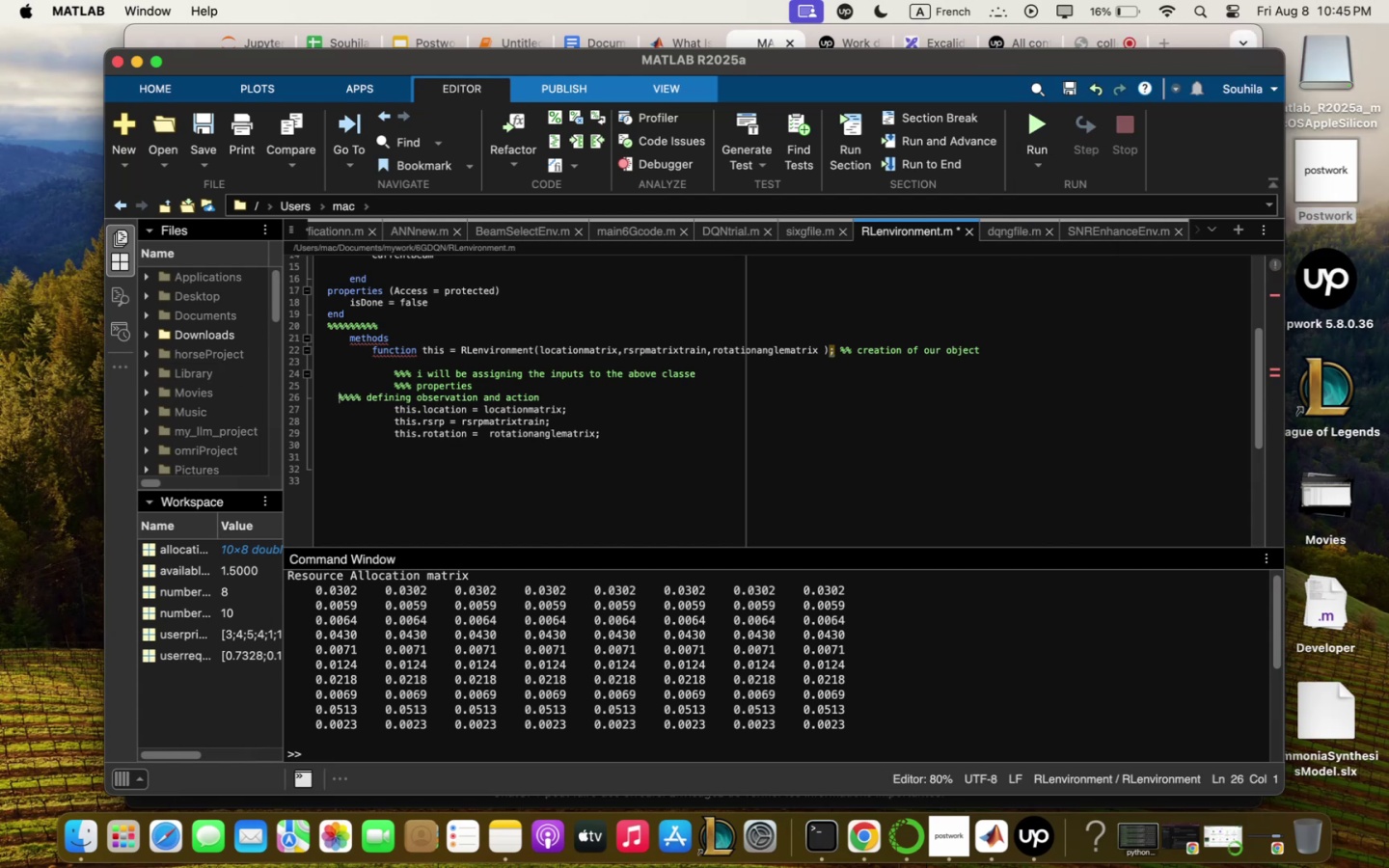 
hold_key(key=Space, duration=0.89)
 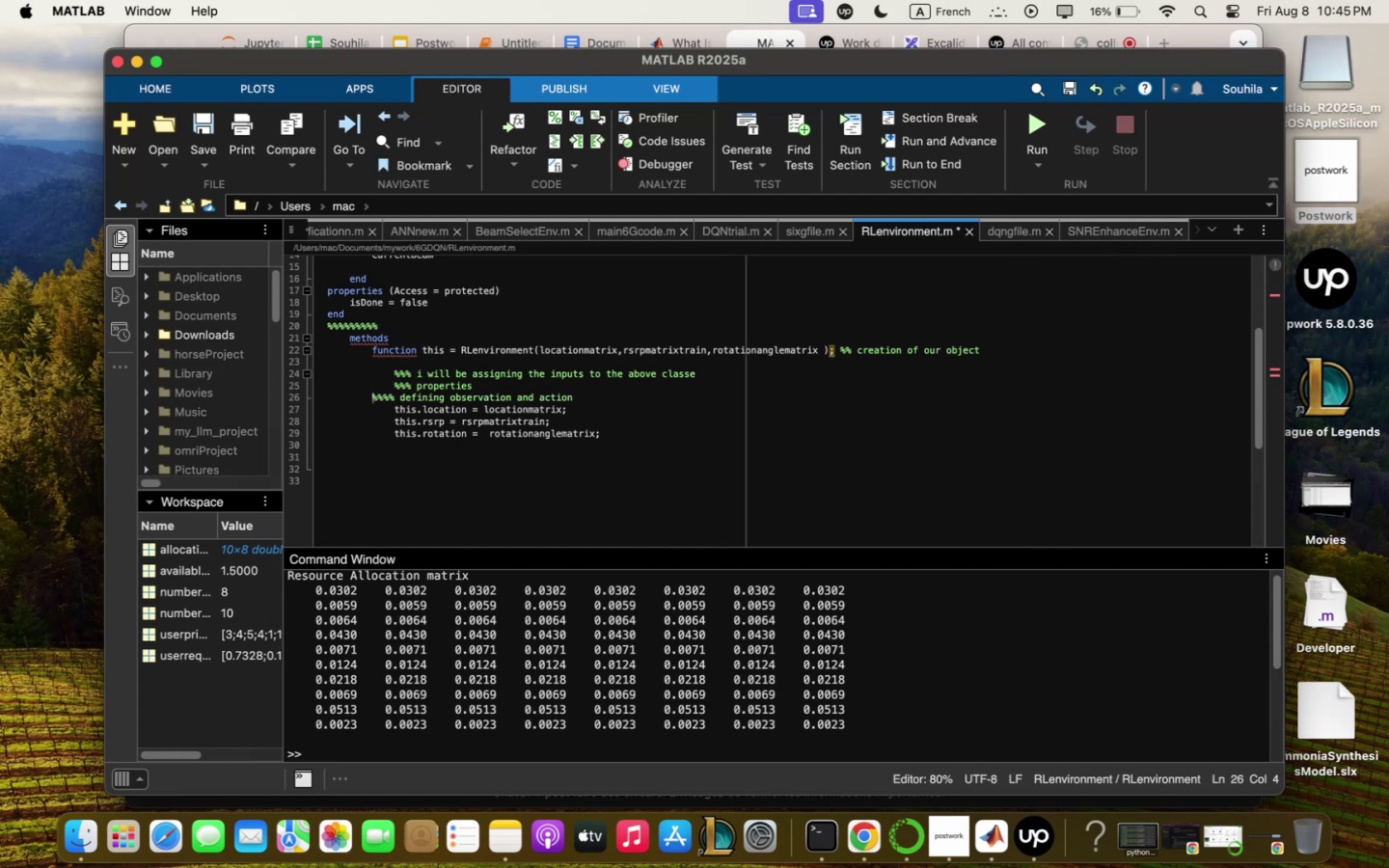 
key(Space)
 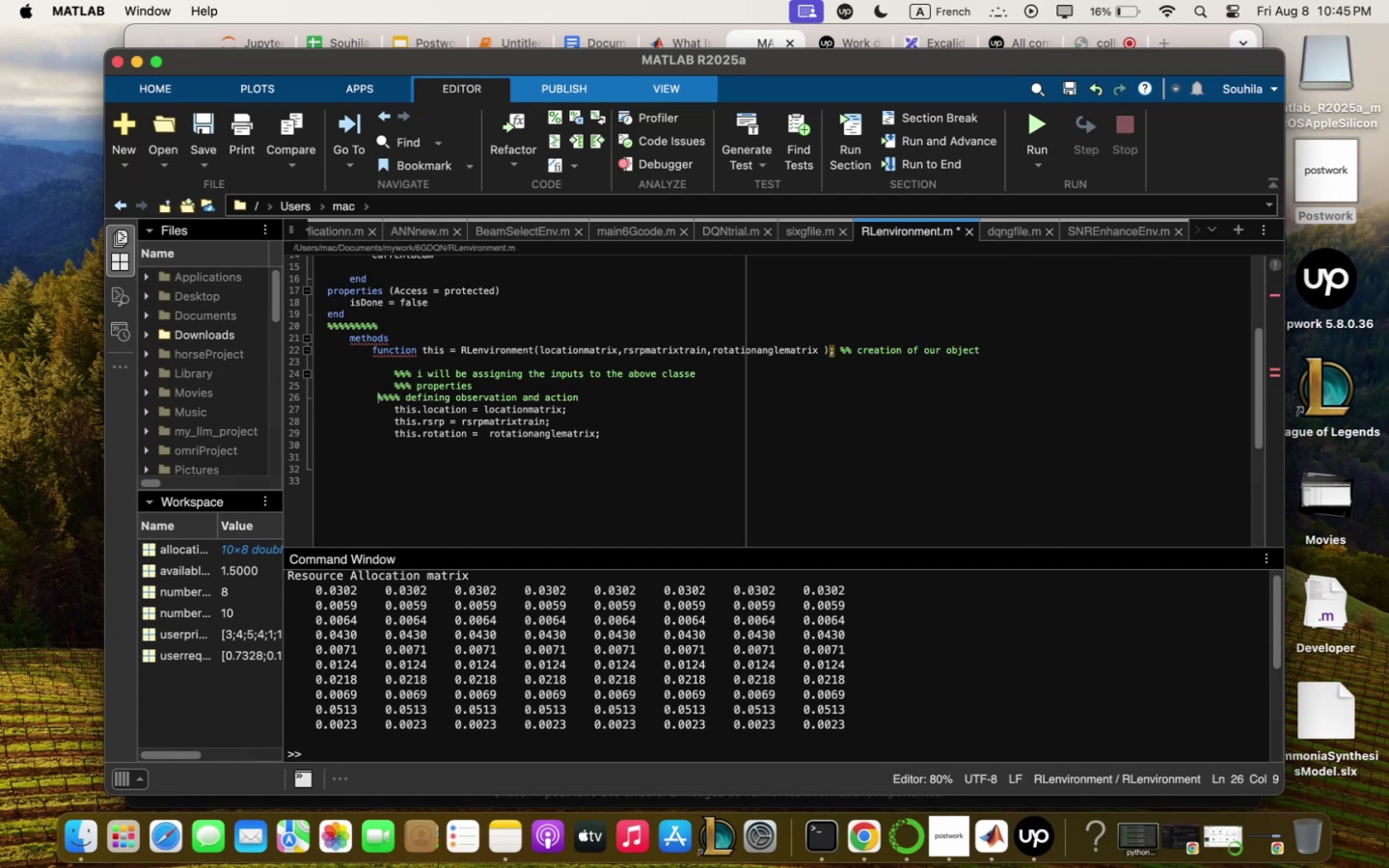 
key(Space)
 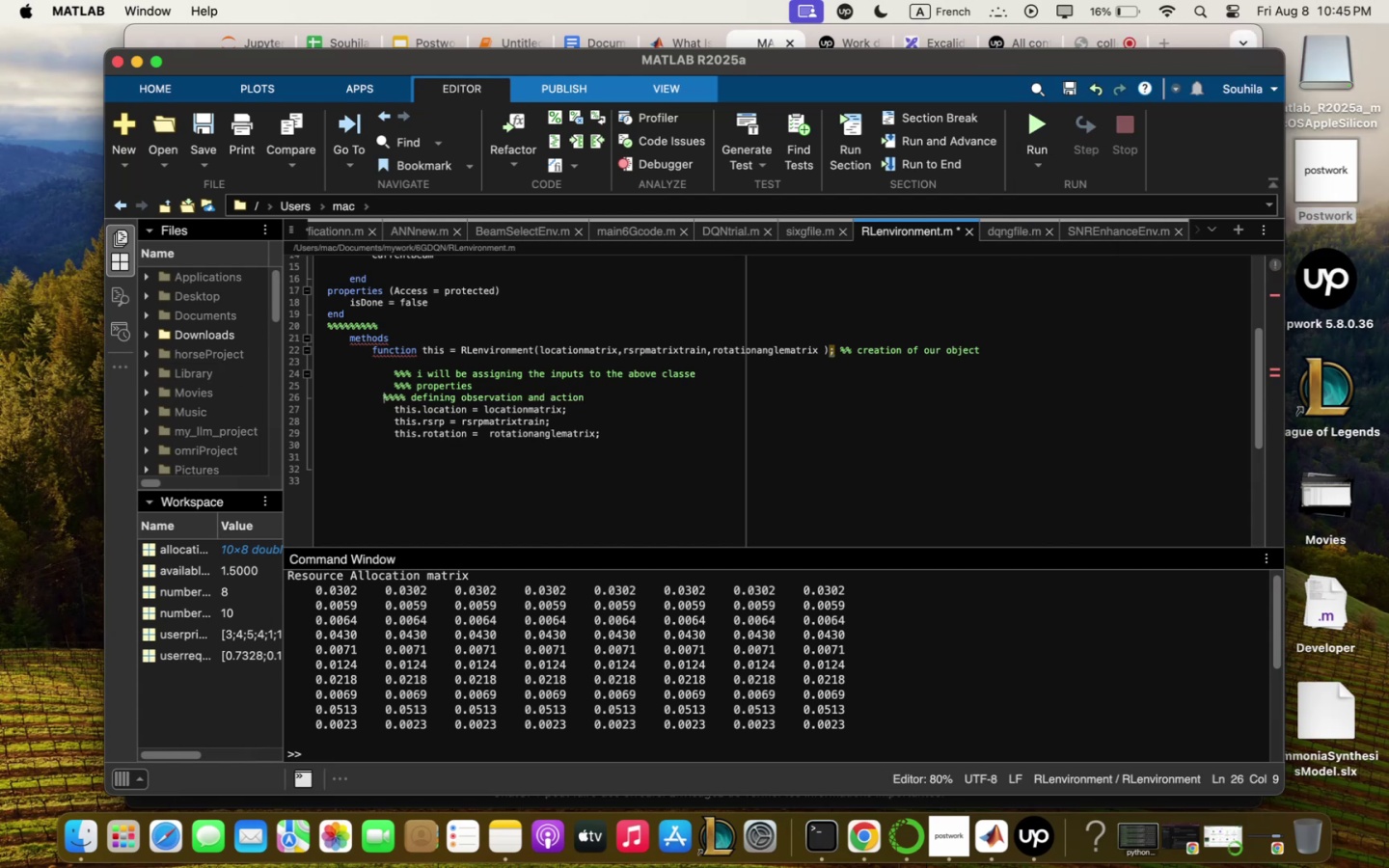 
key(Space)
 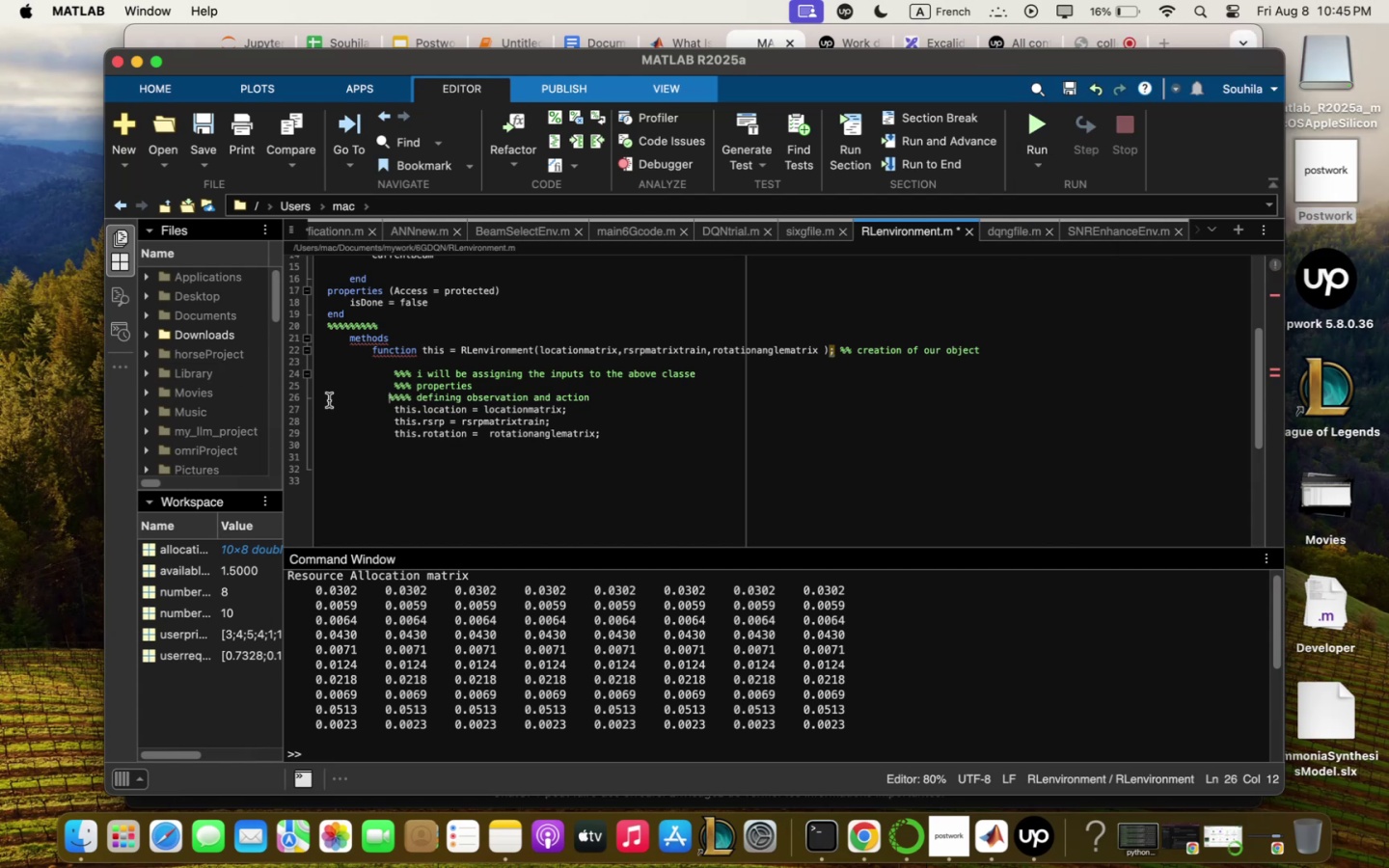 
key(Space)
 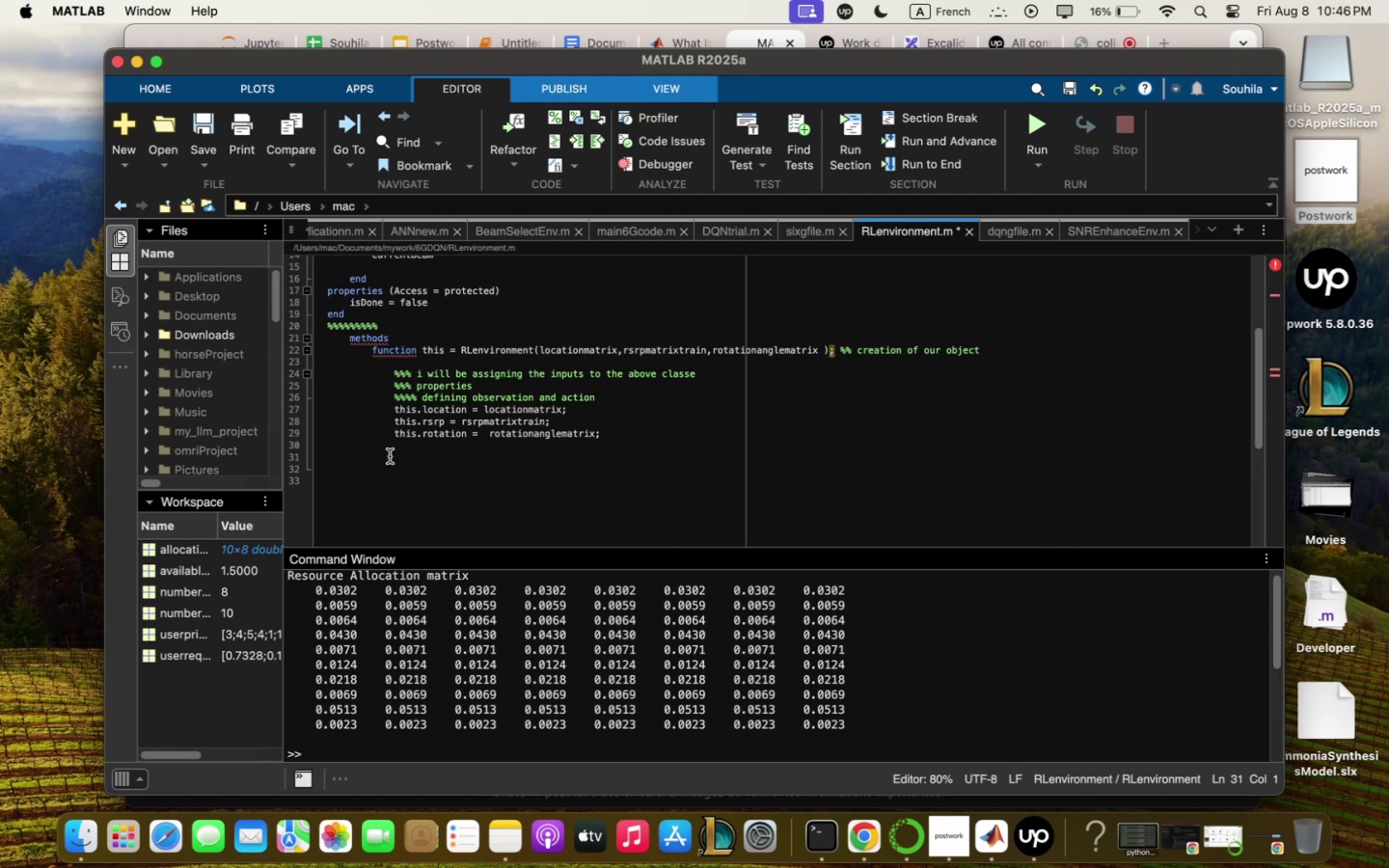 
wait(43.19)
 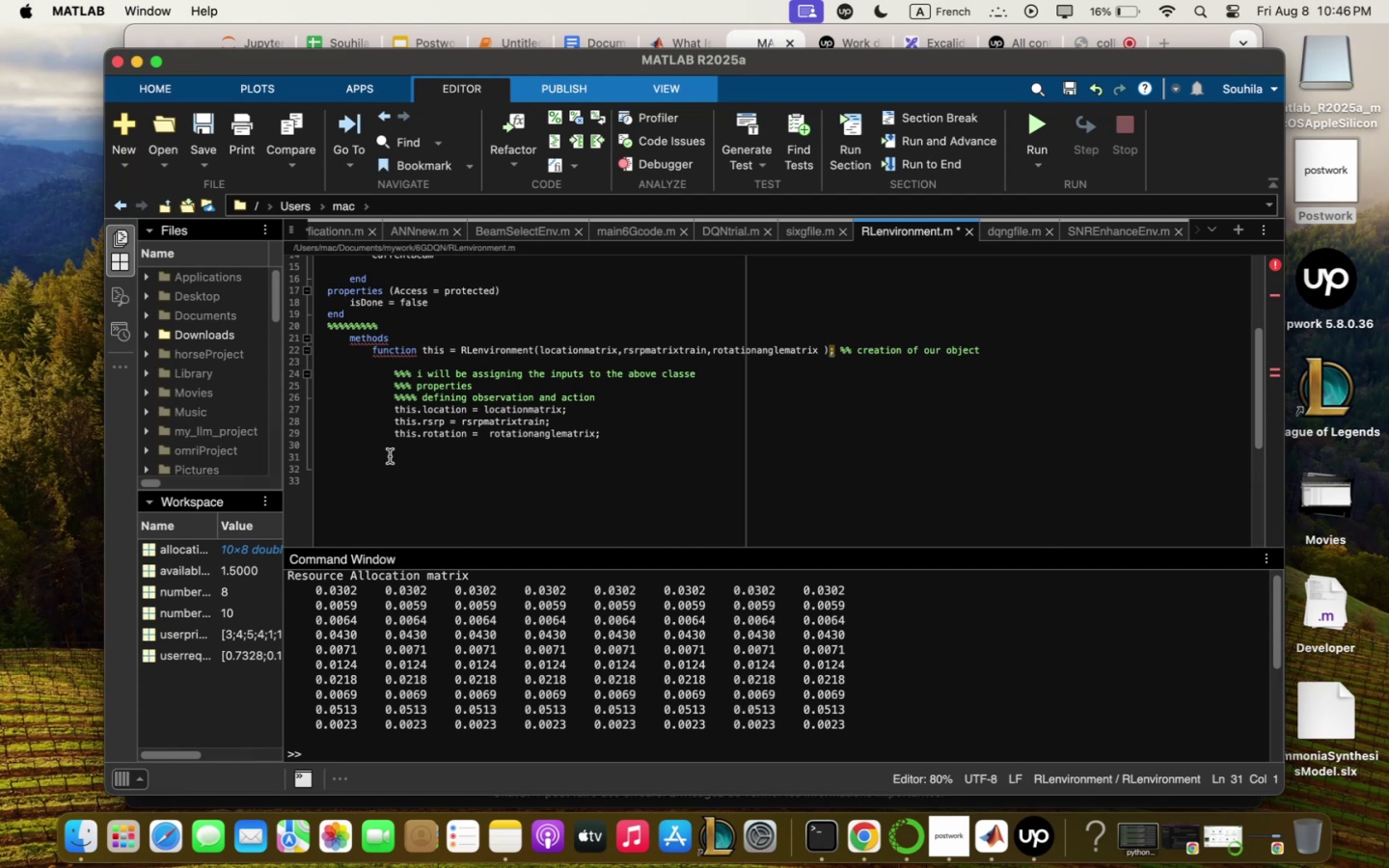 
scroll: coordinate [484, 375], scroll_direction: up, amount: 26.0
 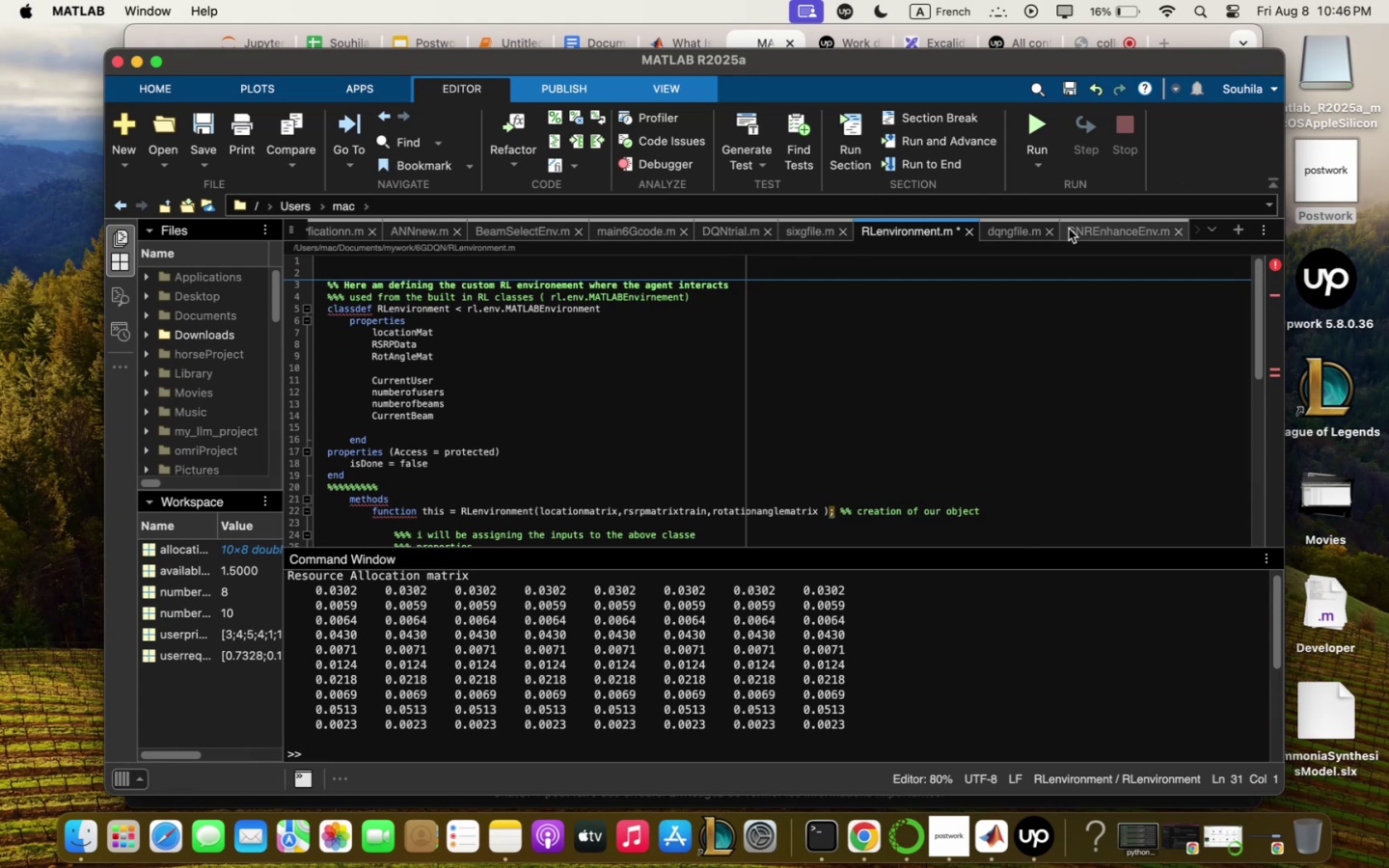 
left_click([1026, 232])
 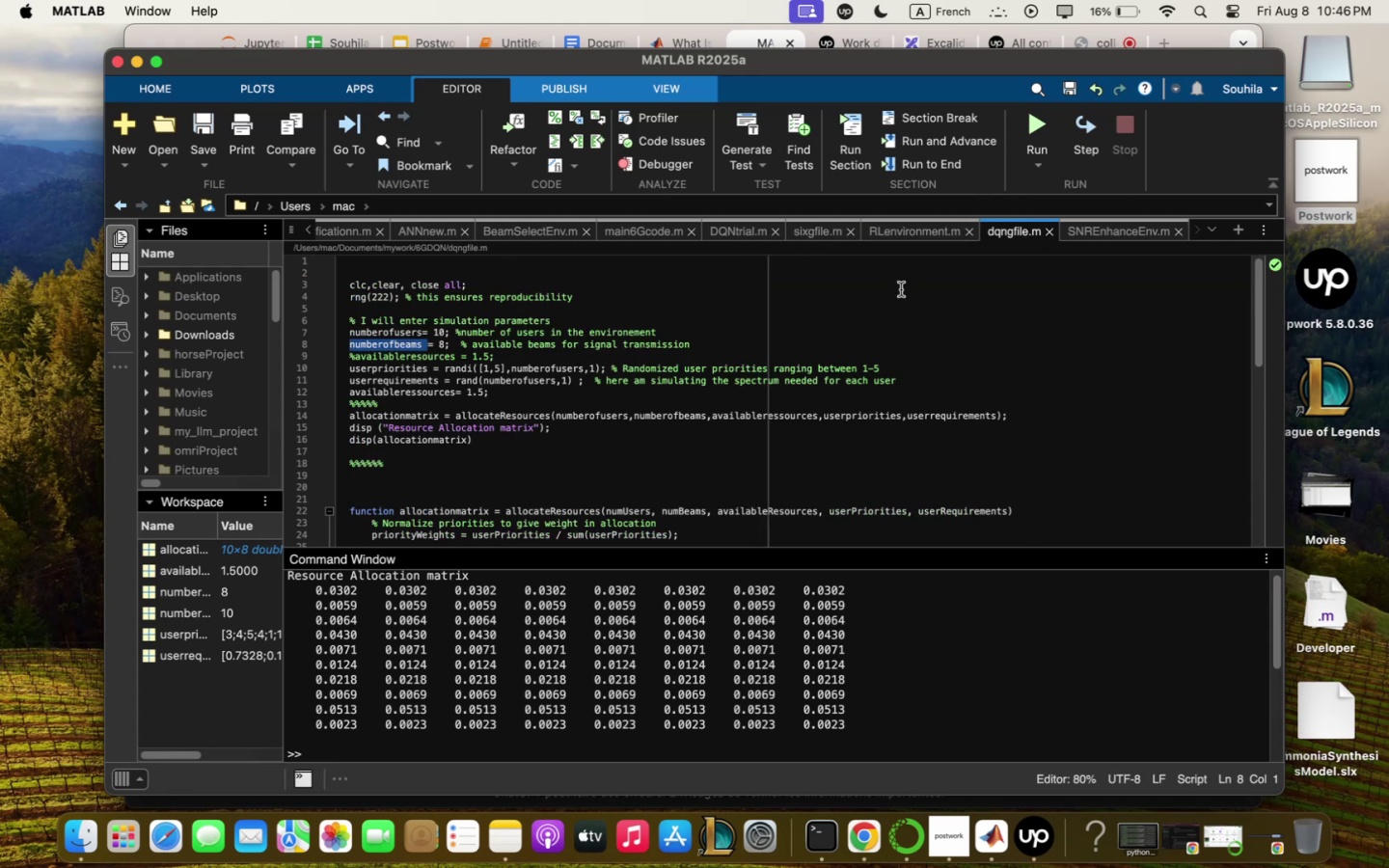 
left_click([834, 323])
 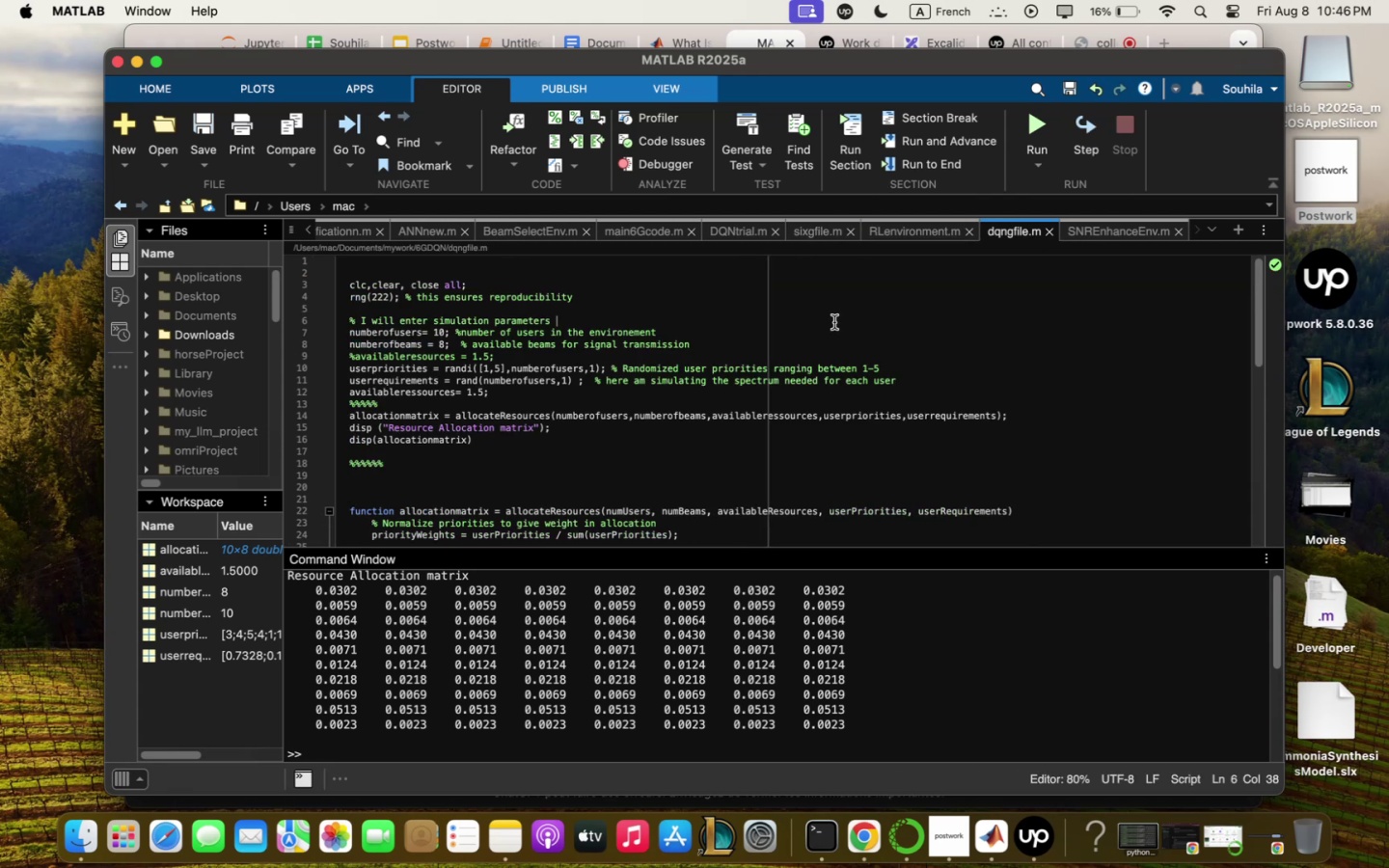 
scroll: coordinate [834, 322], scroll_direction: none, amount: 0.0
 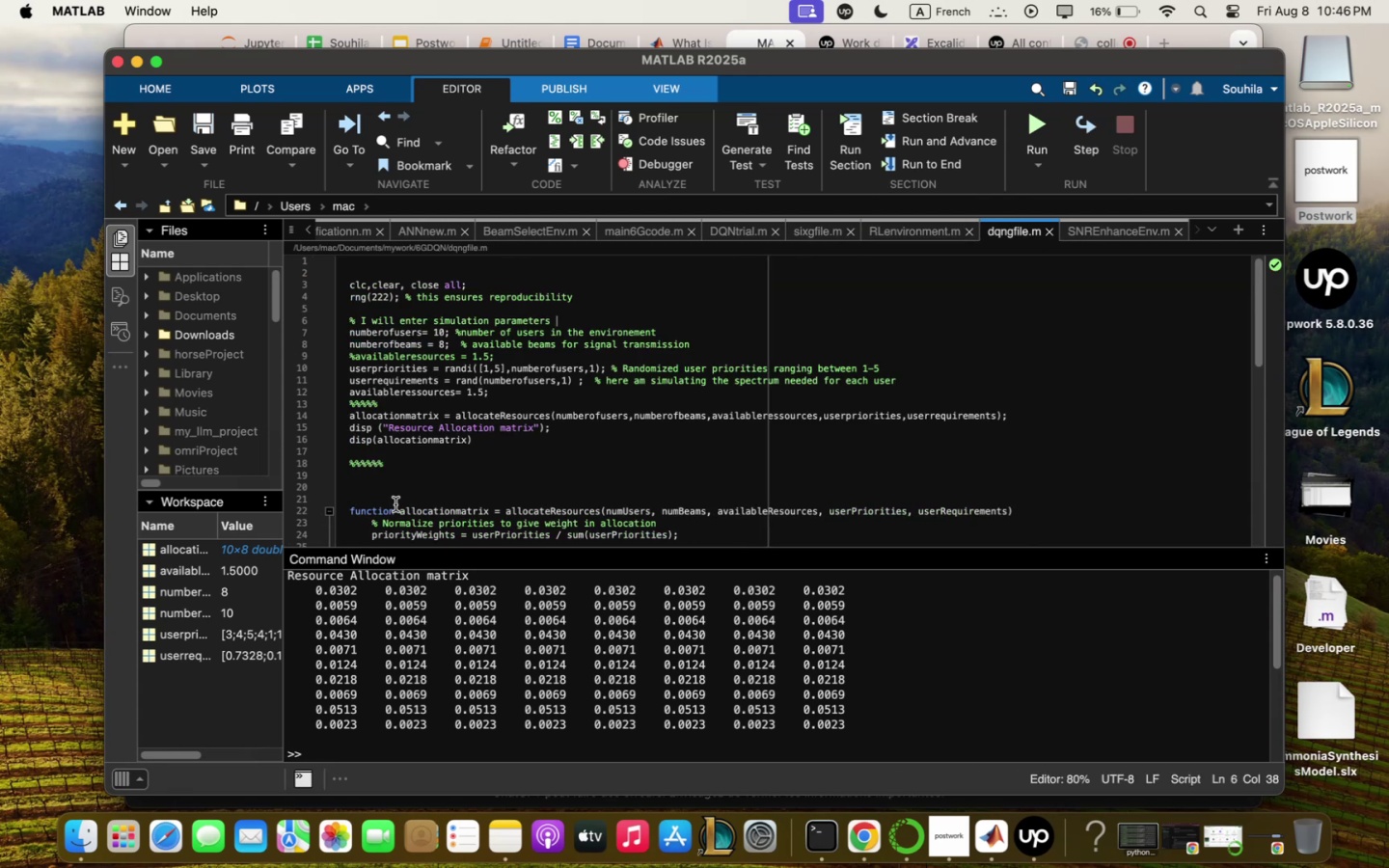 
scroll: coordinate [431, 415], scroll_direction: down, amount: 12.0
 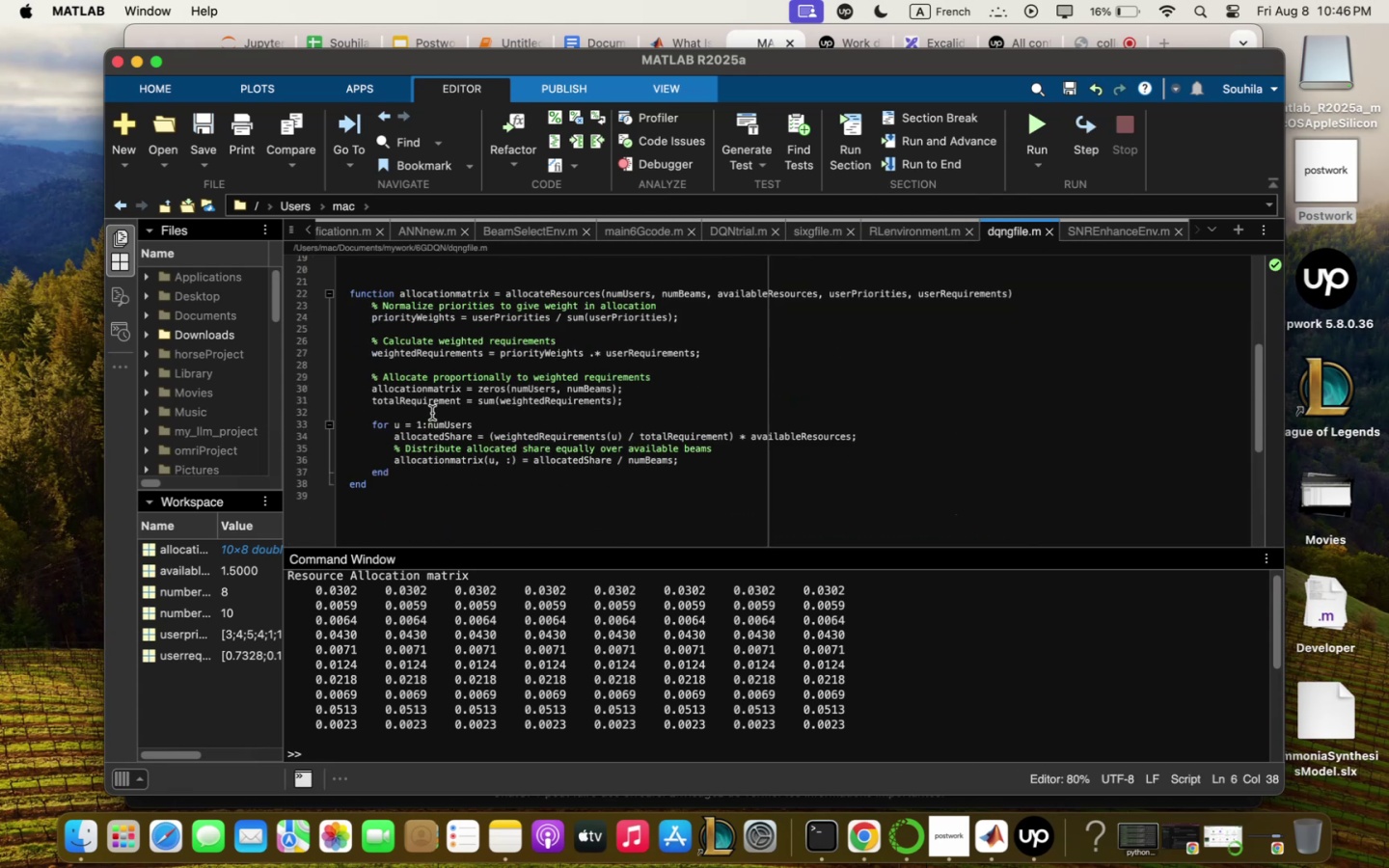 
scroll: coordinate [432, 409], scroll_direction: up, amount: 5.0
 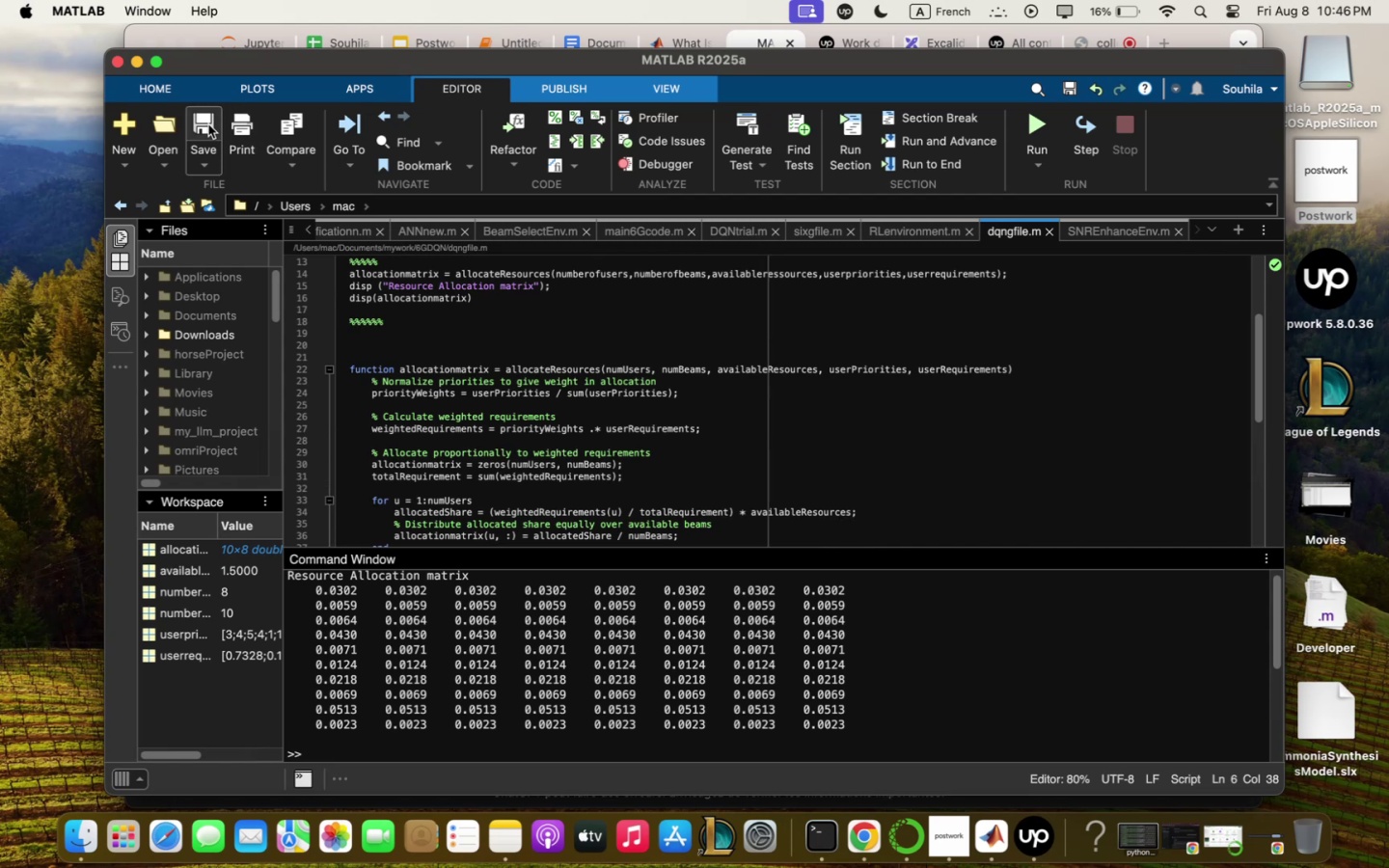 
mouse_move([162, 64])
 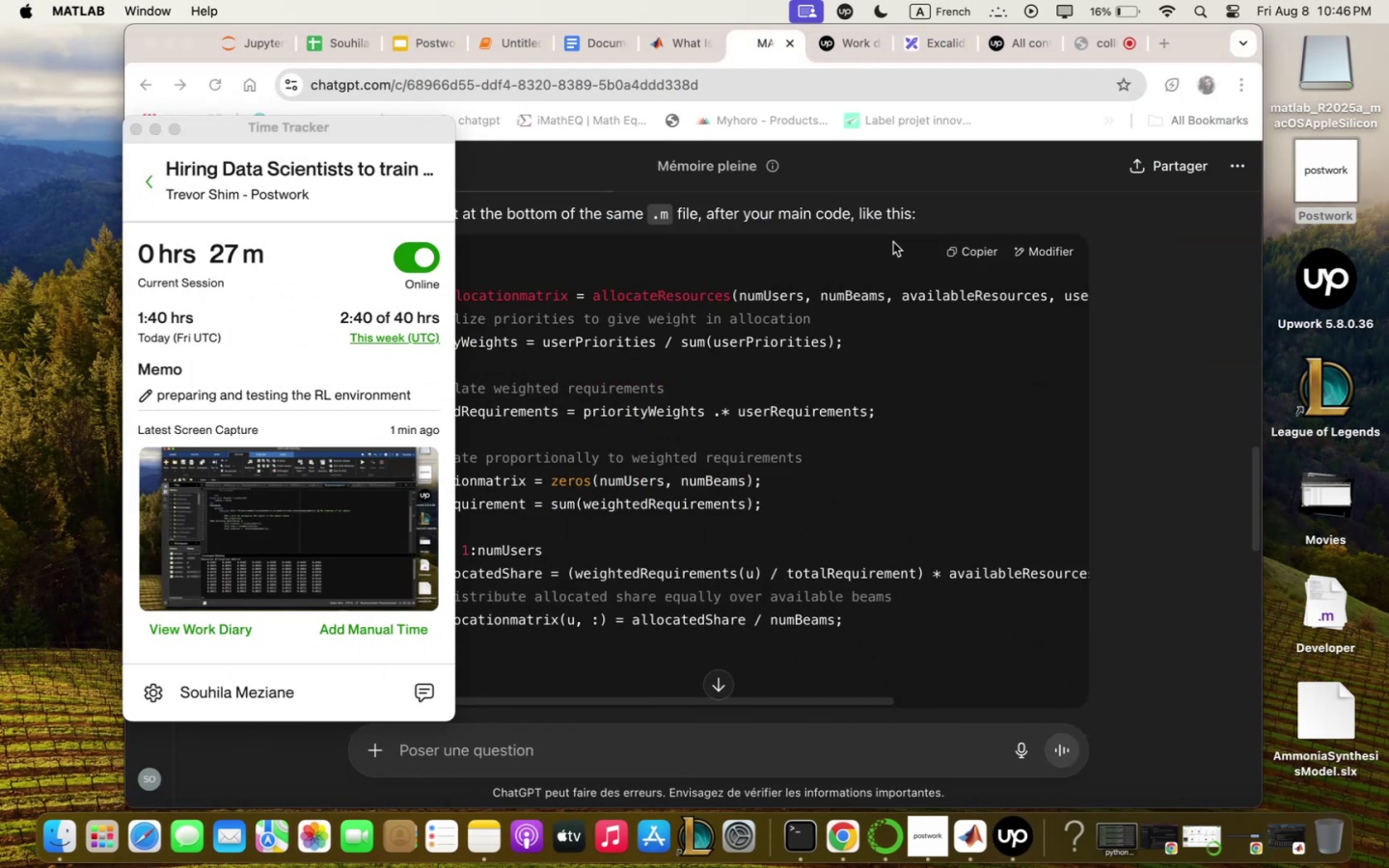 
left_click([923, 401])
 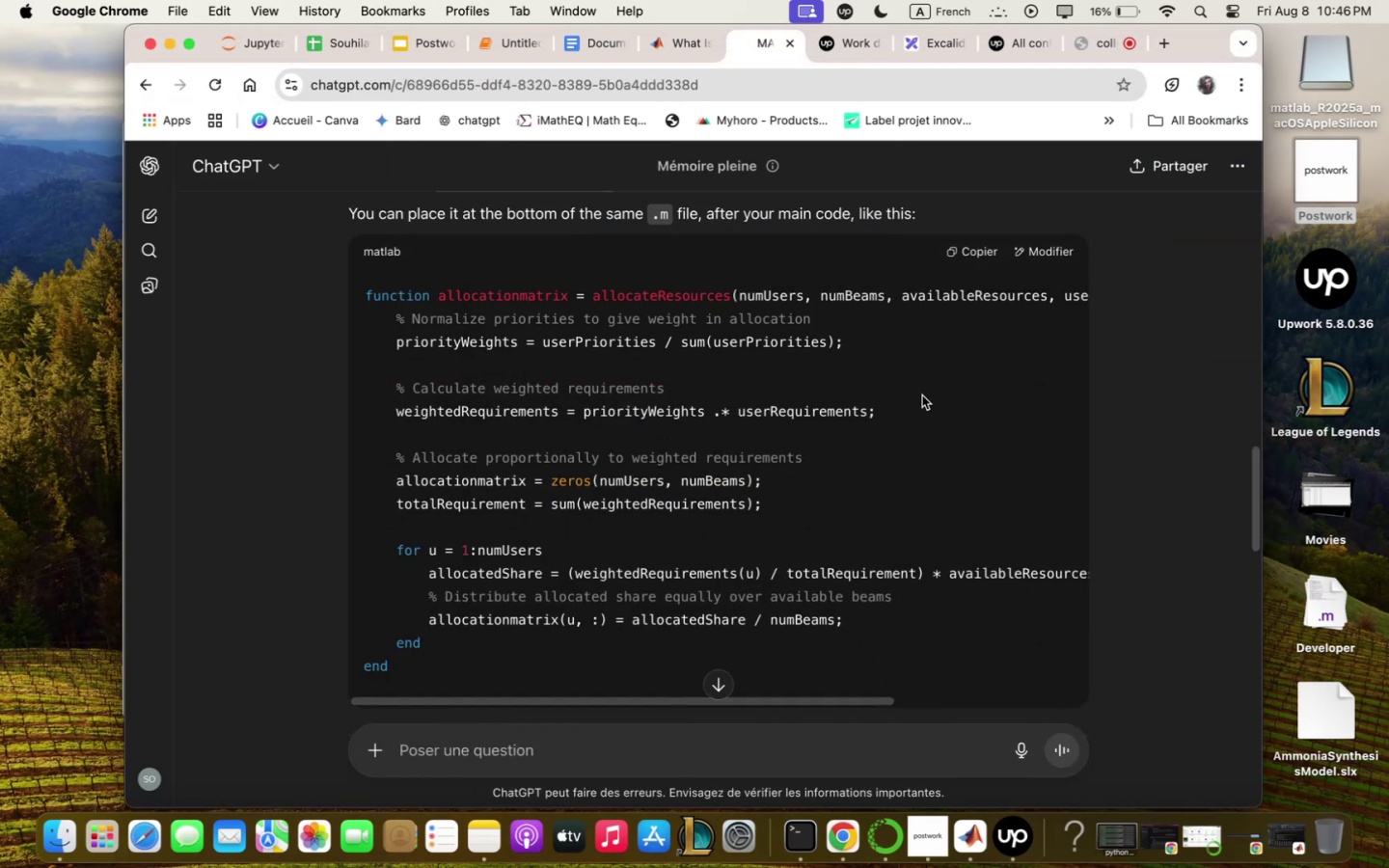 
scroll: coordinate [920, 392], scroll_direction: down, amount: 44.0
 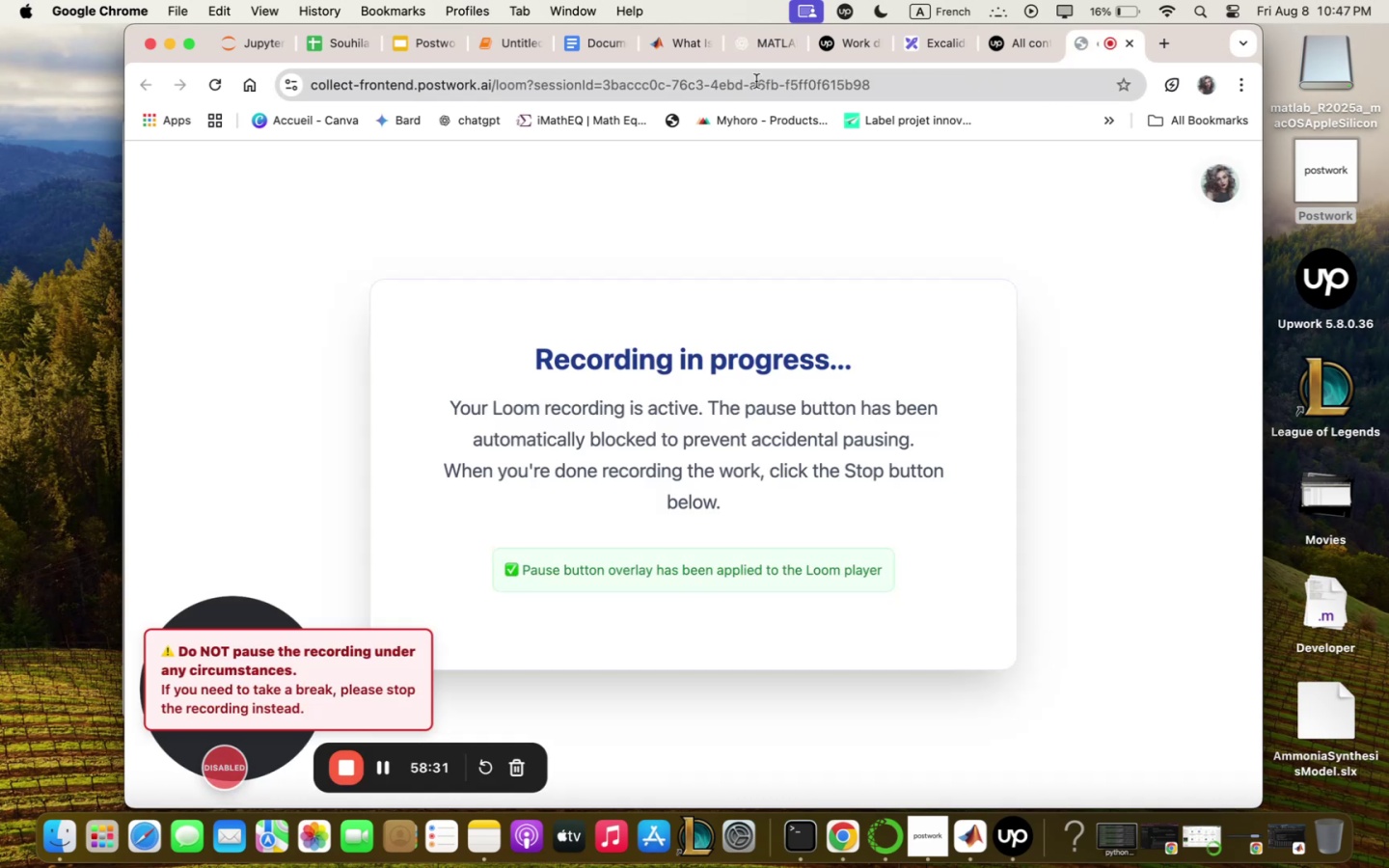 
left_click([765, 38])
 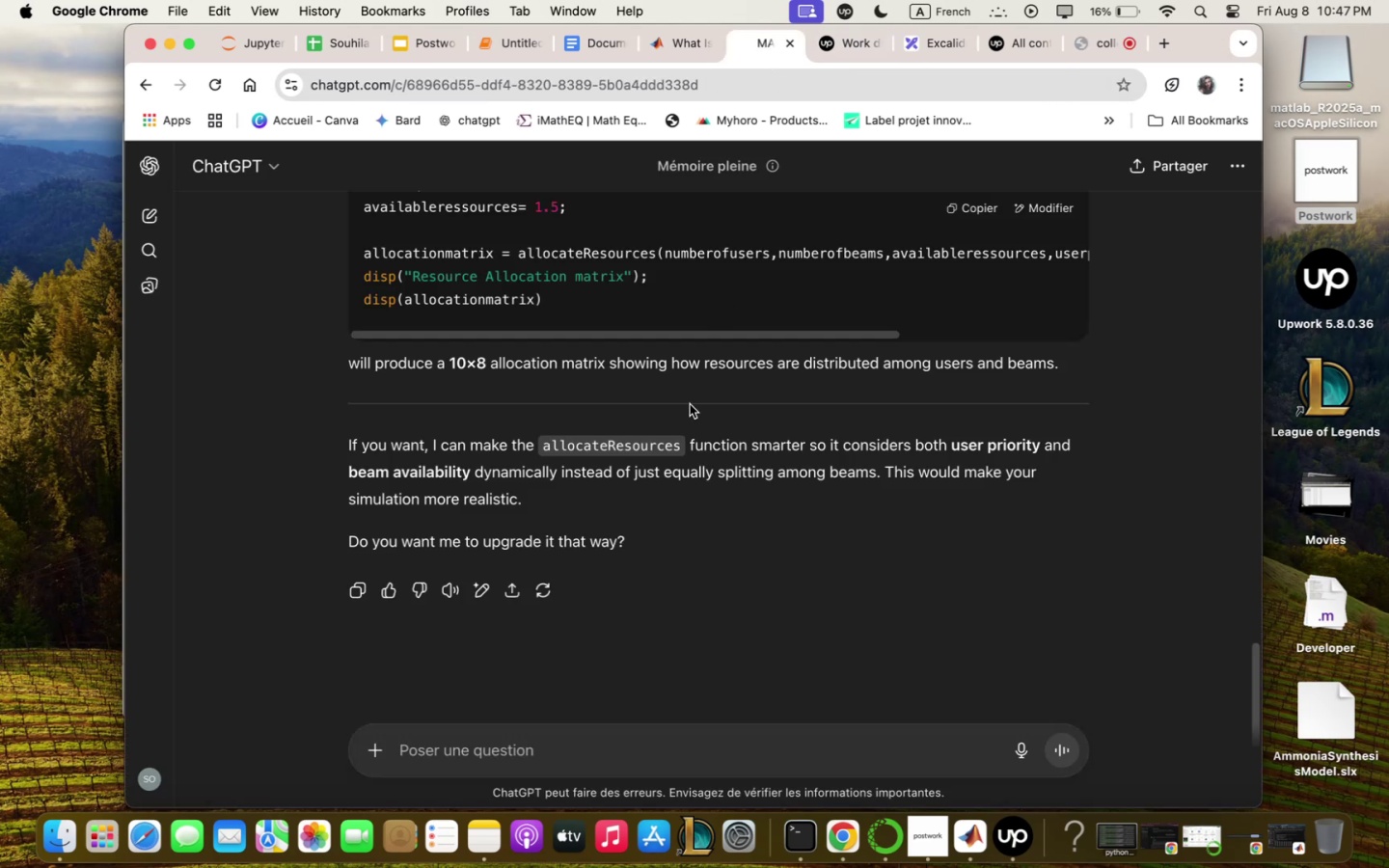 
scroll: coordinate [689, 404], scroll_direction: down, amount: 4.0
 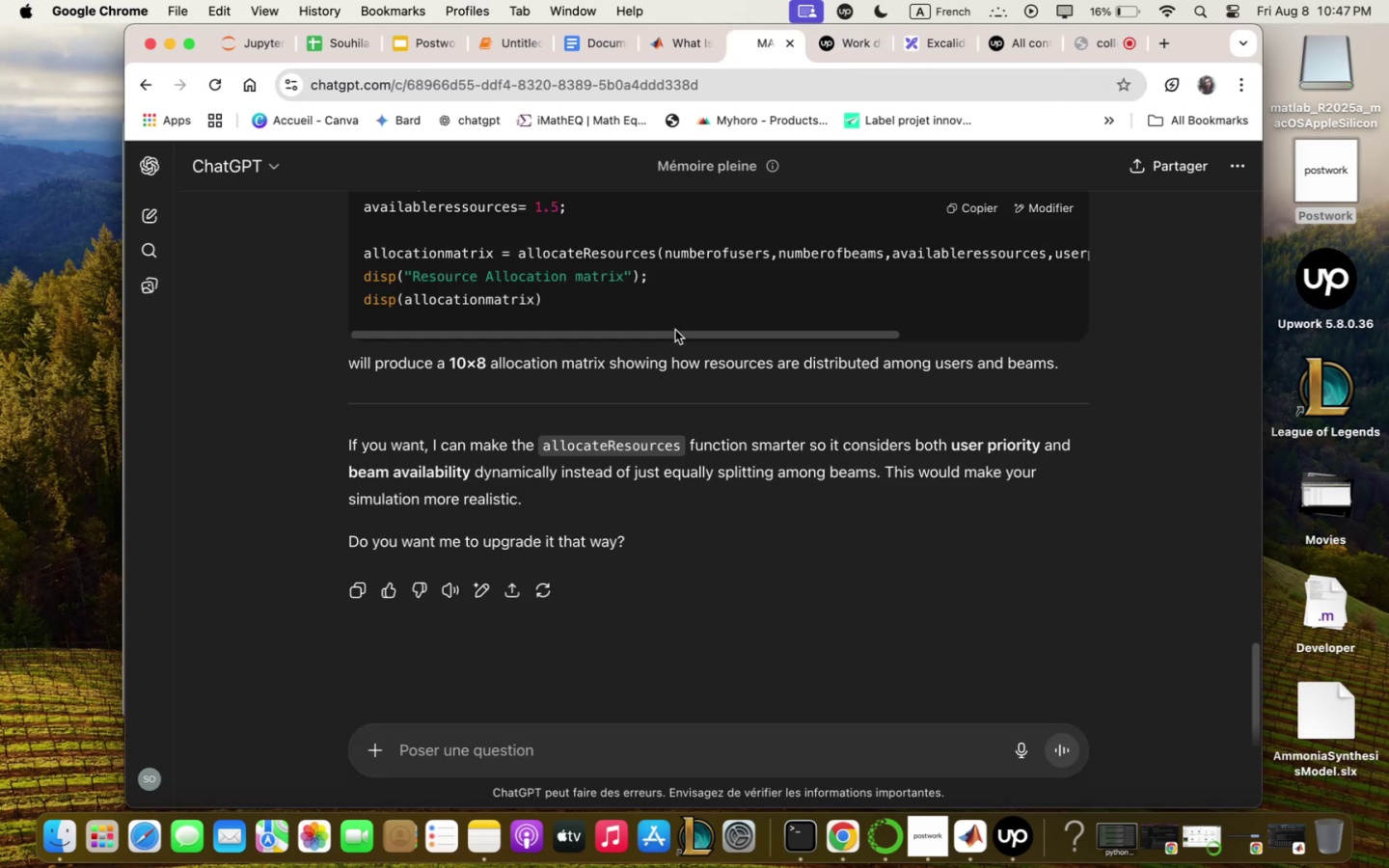 
scroll: coordinate [676, 329], scroll_direction: up, amount: 7.0
 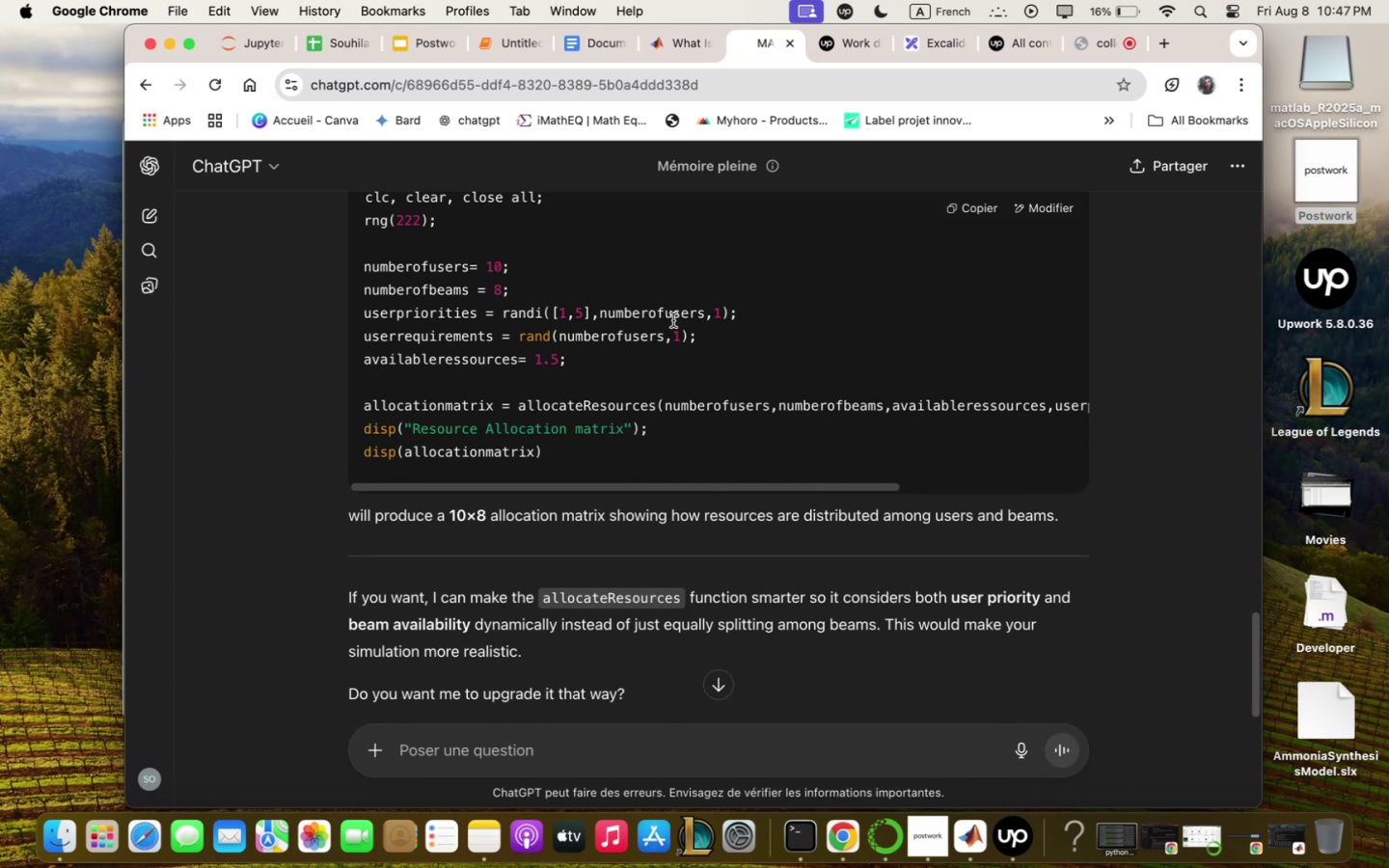 
wait(27.85)
 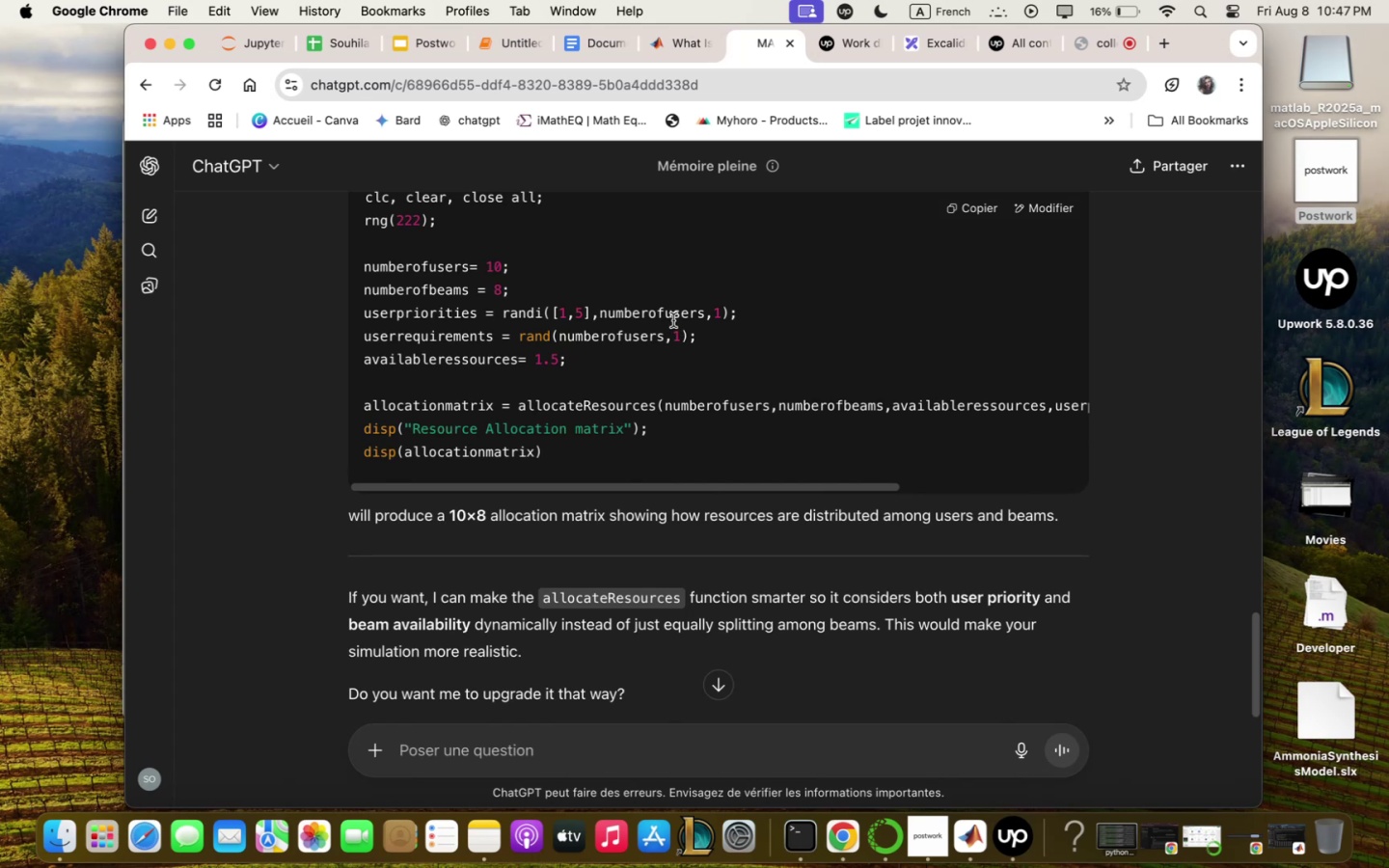 
left_click([1155, 37])
 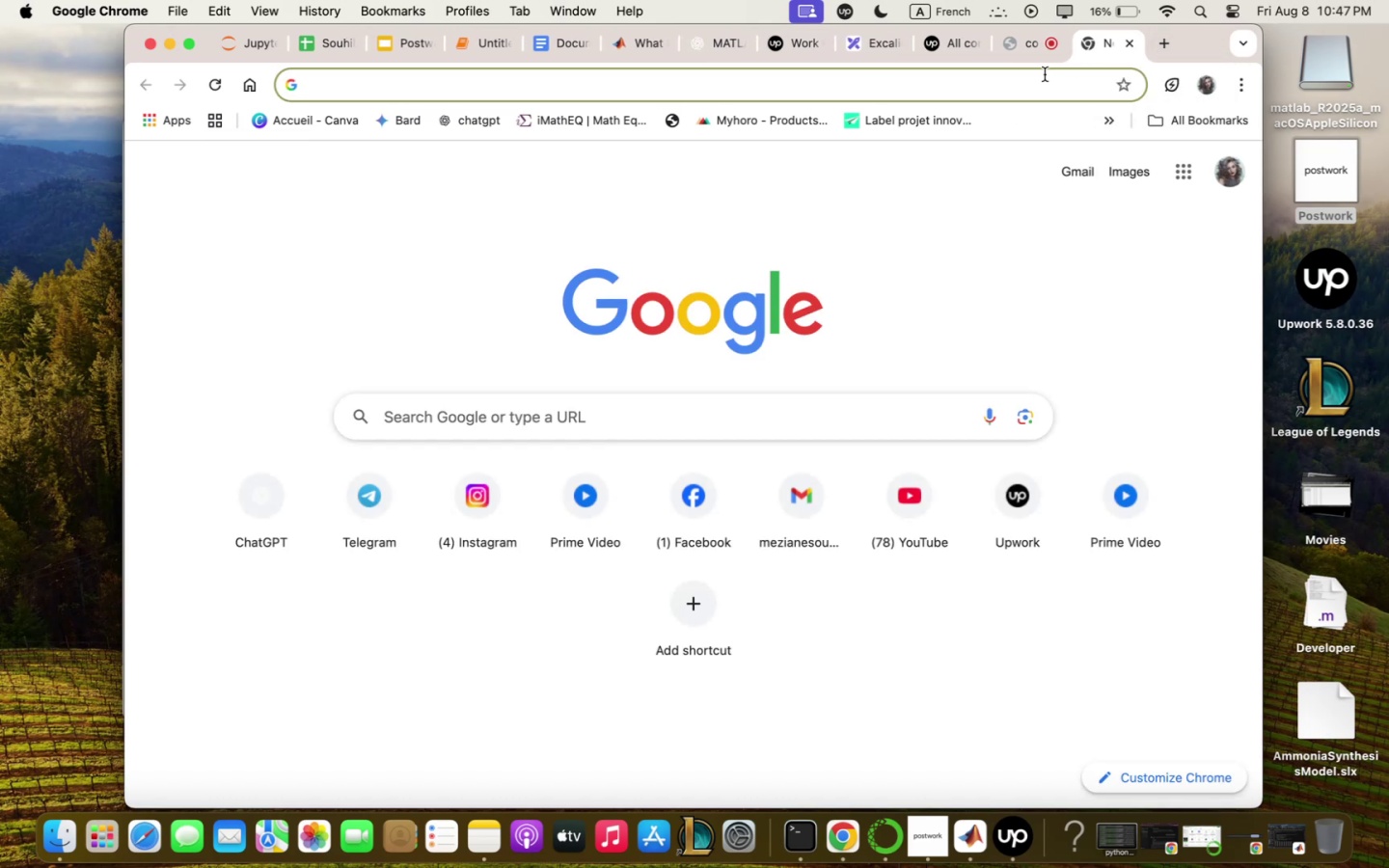 
type(setting qn environe;ent in ;qtlqb )
 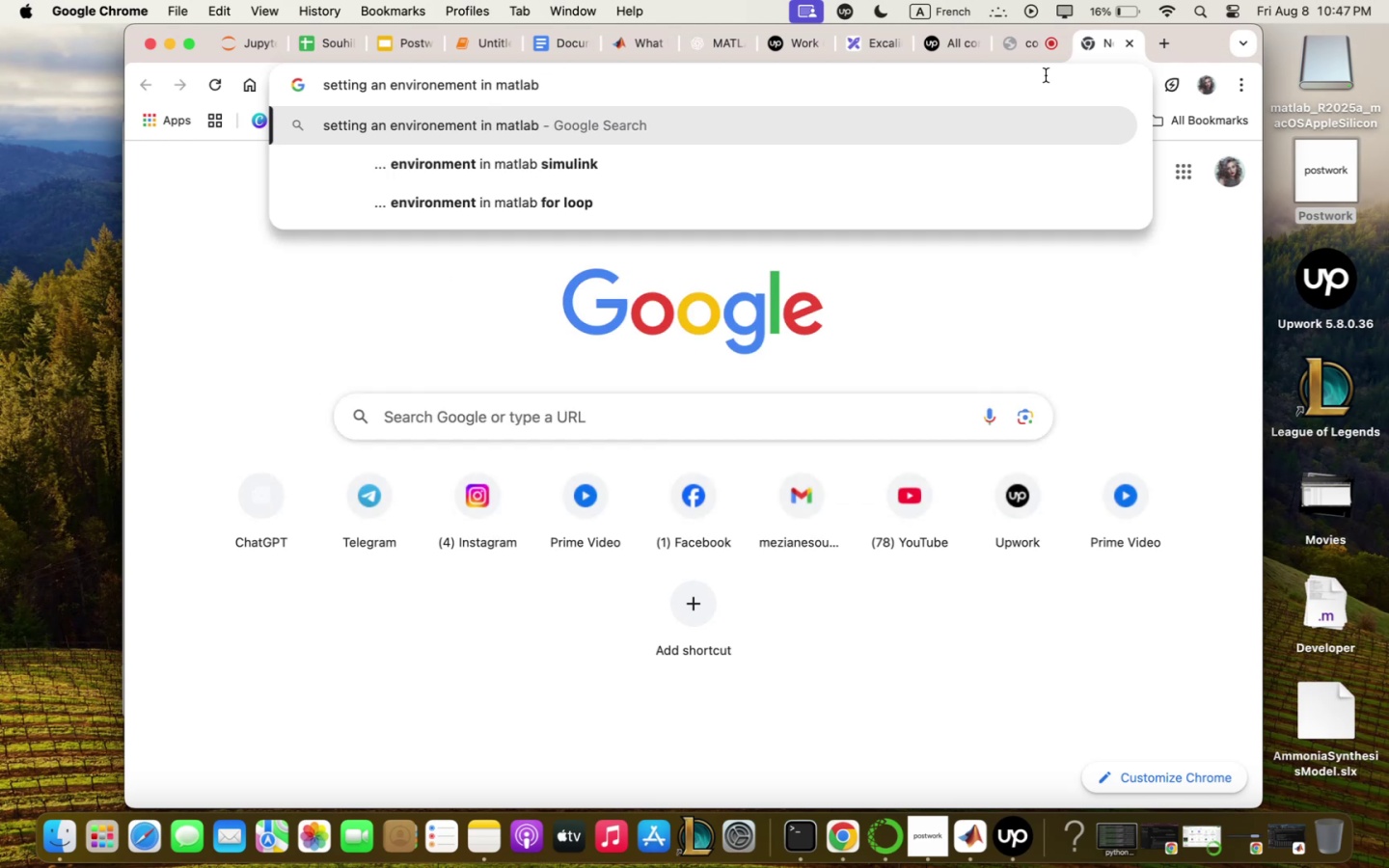 
key(Enter)
 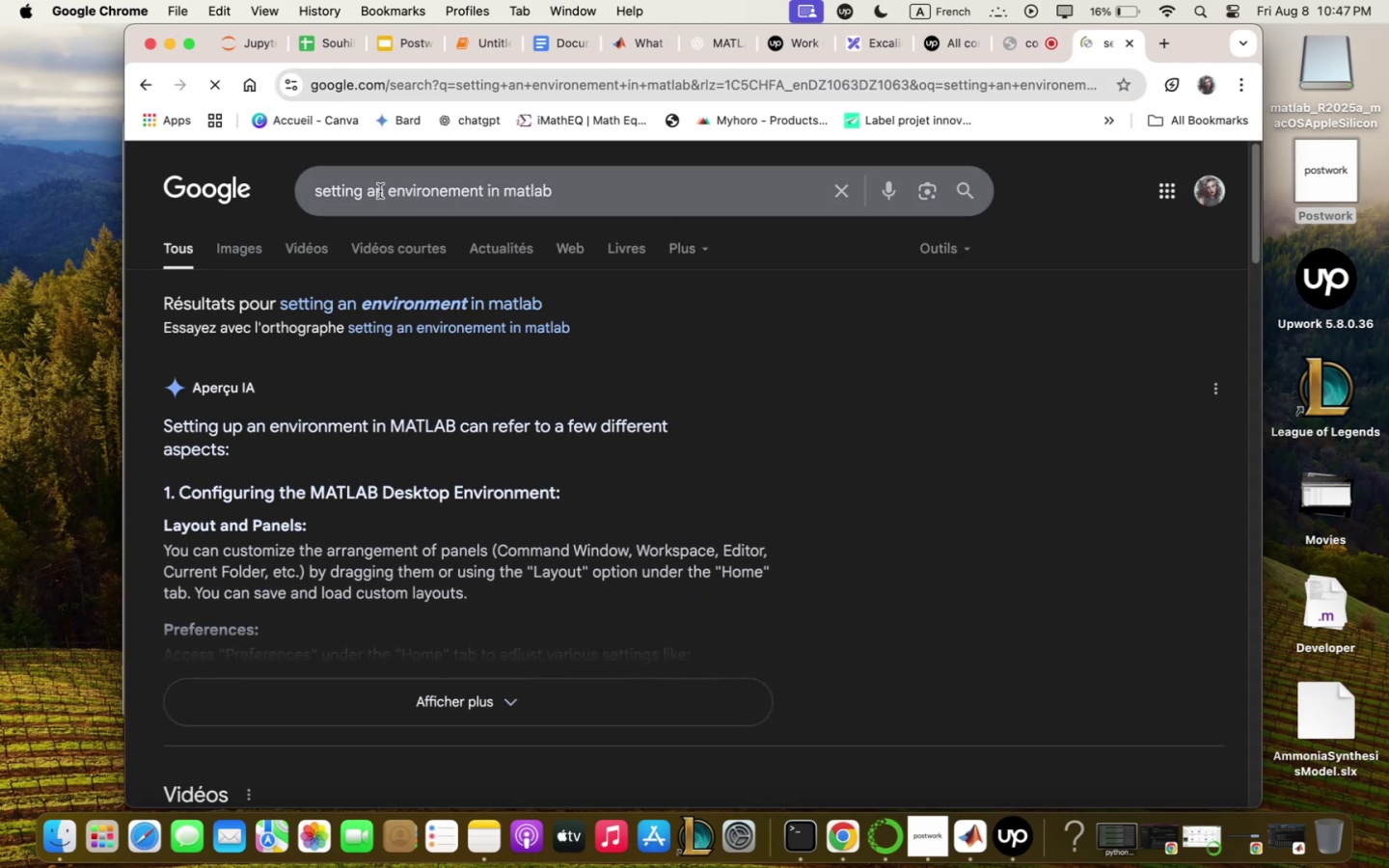 
type( RL)
 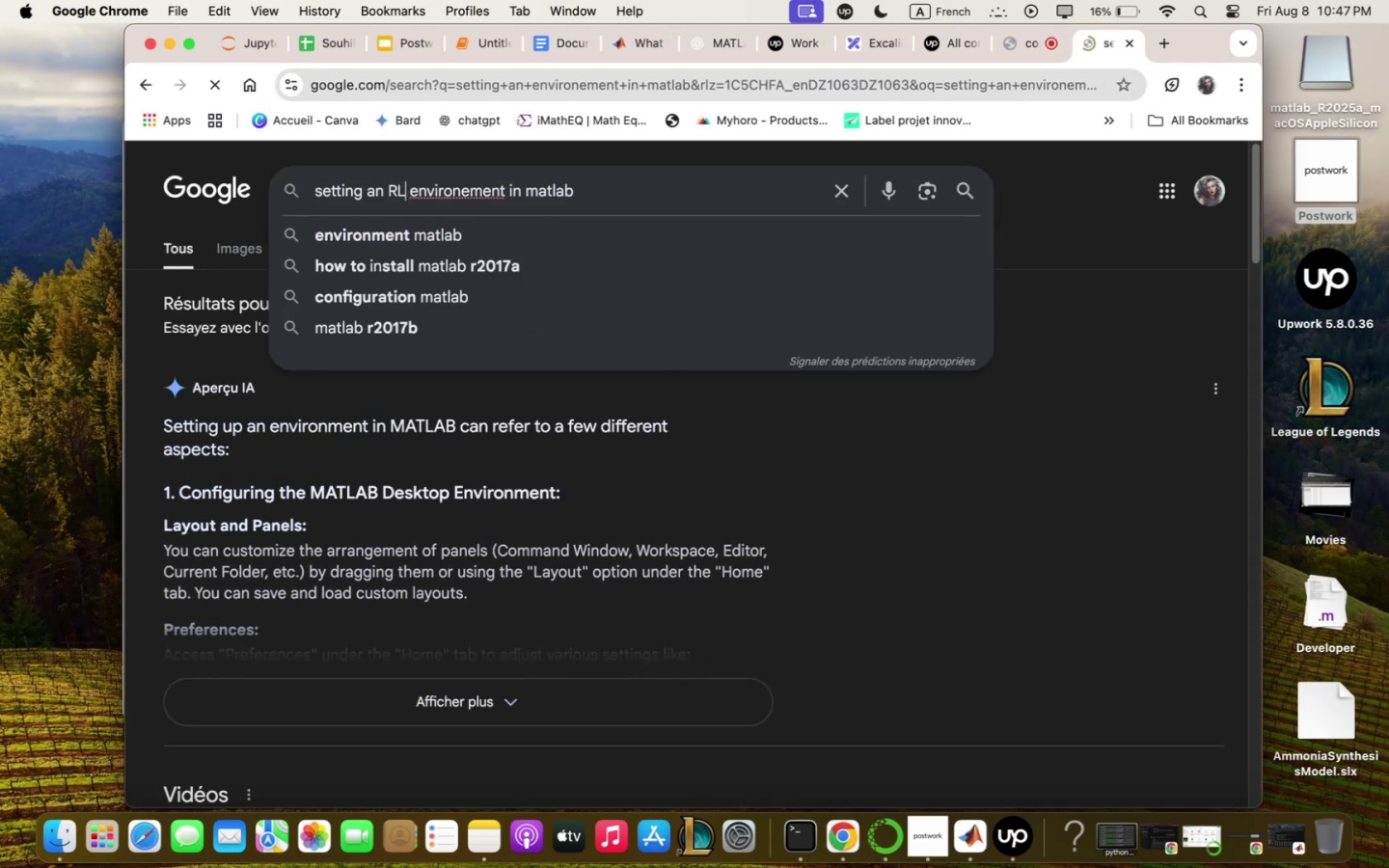 
key(Enter)
 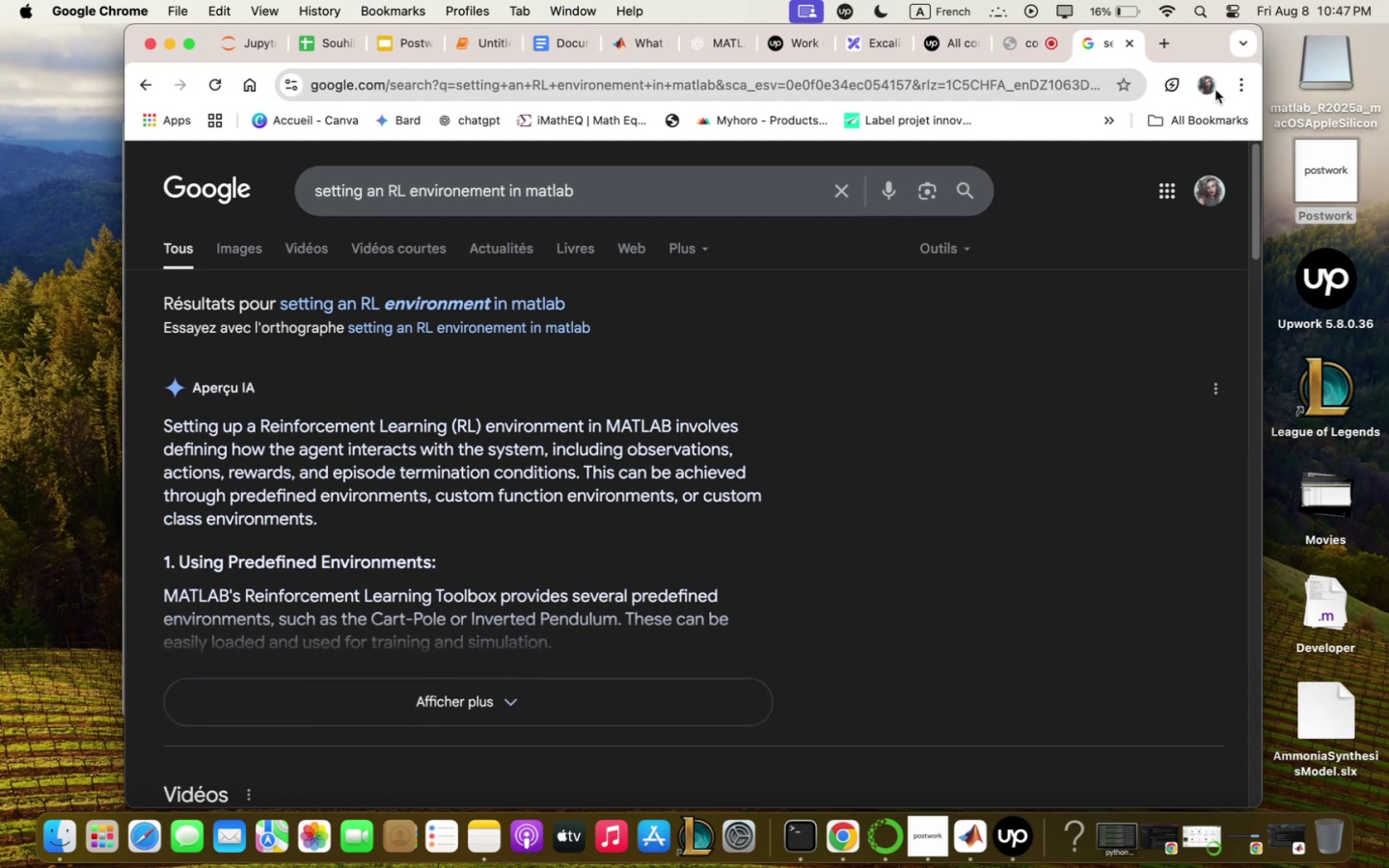 
wait(9.25)
 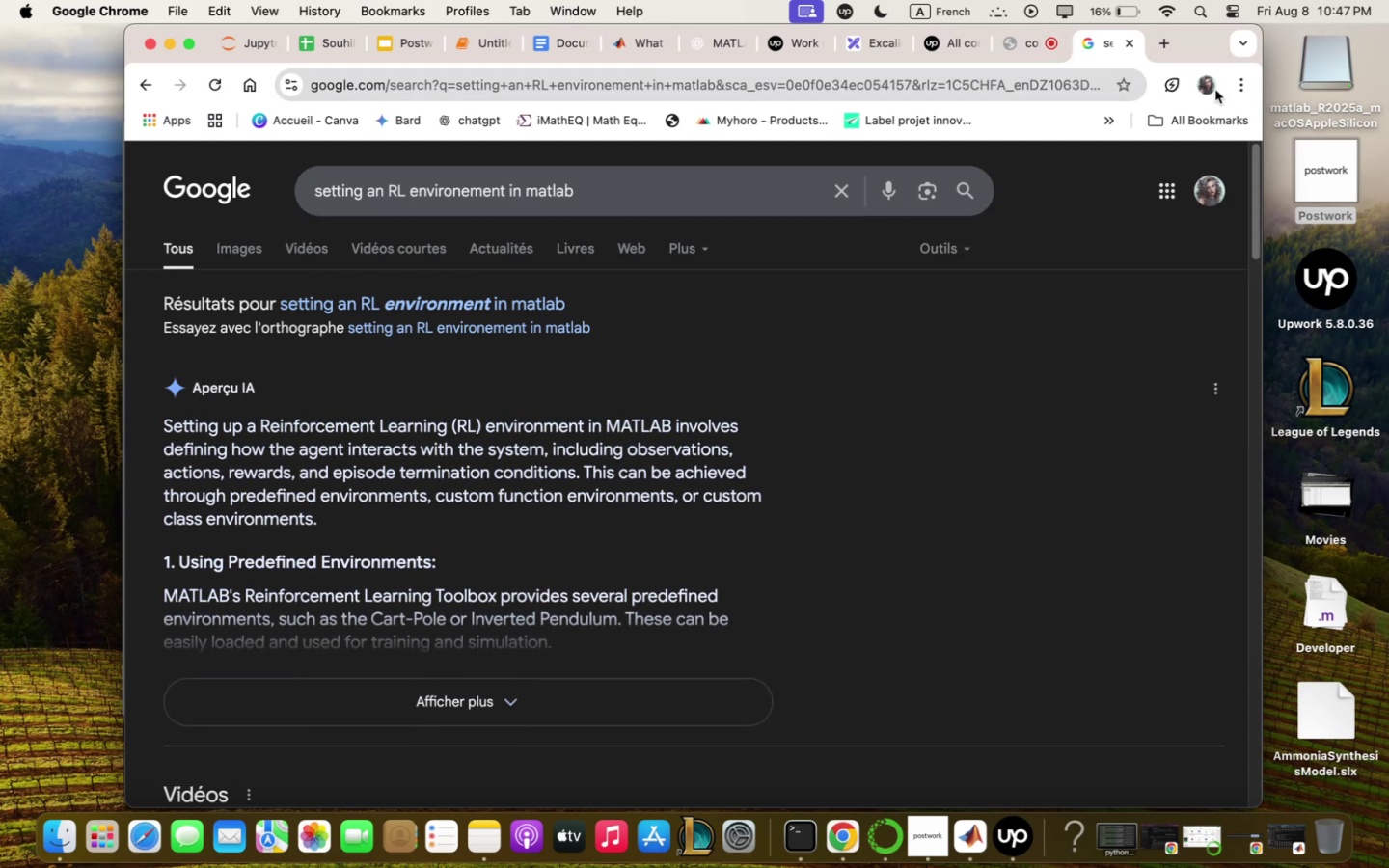 
scroll: coordinate [541, 616], scroll_direction: none, amount: 0.0
 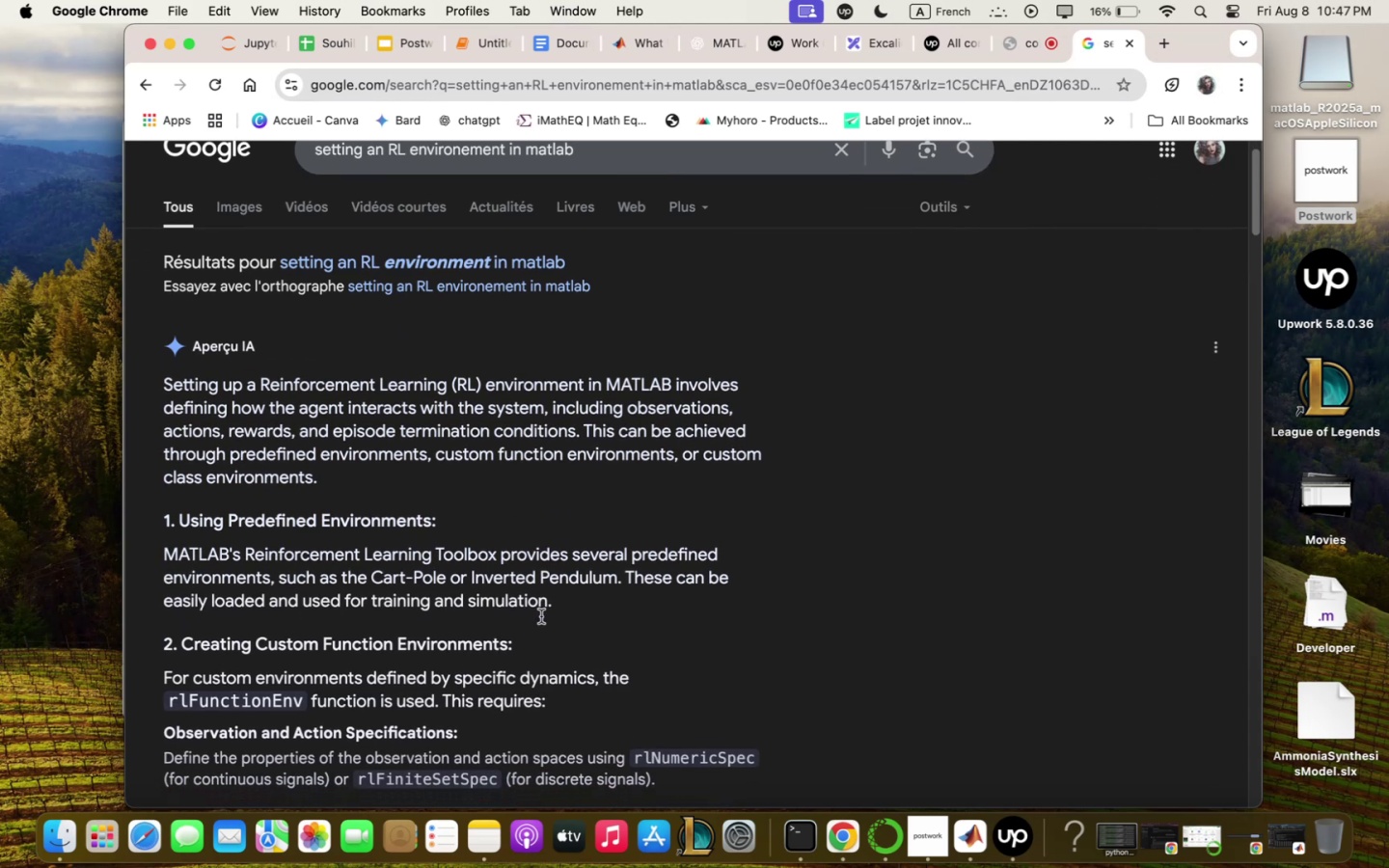 
scroll: coordinate [541, 615], scroll_direction: down, amount: 35.0
 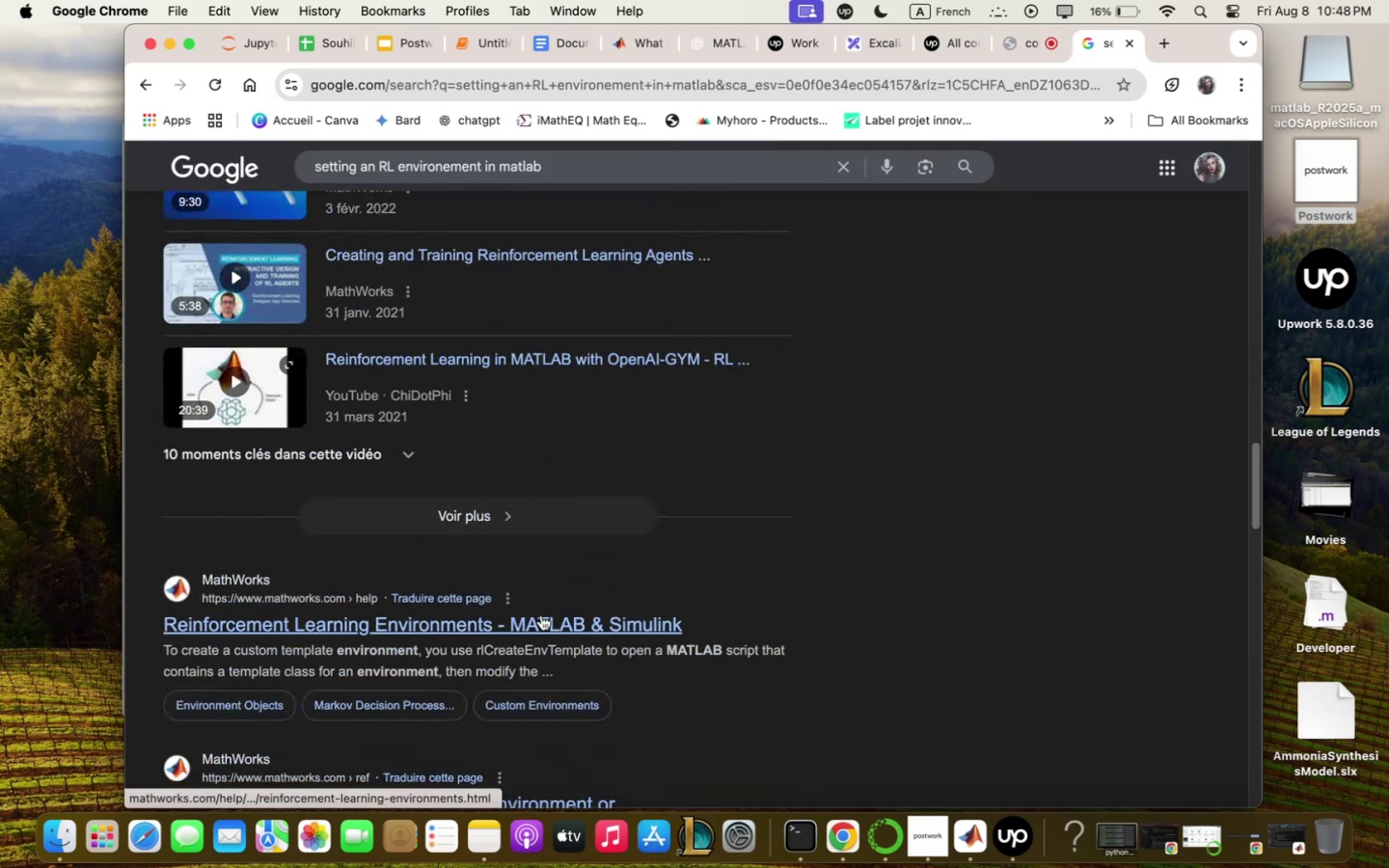 
left_click([541, 615])
 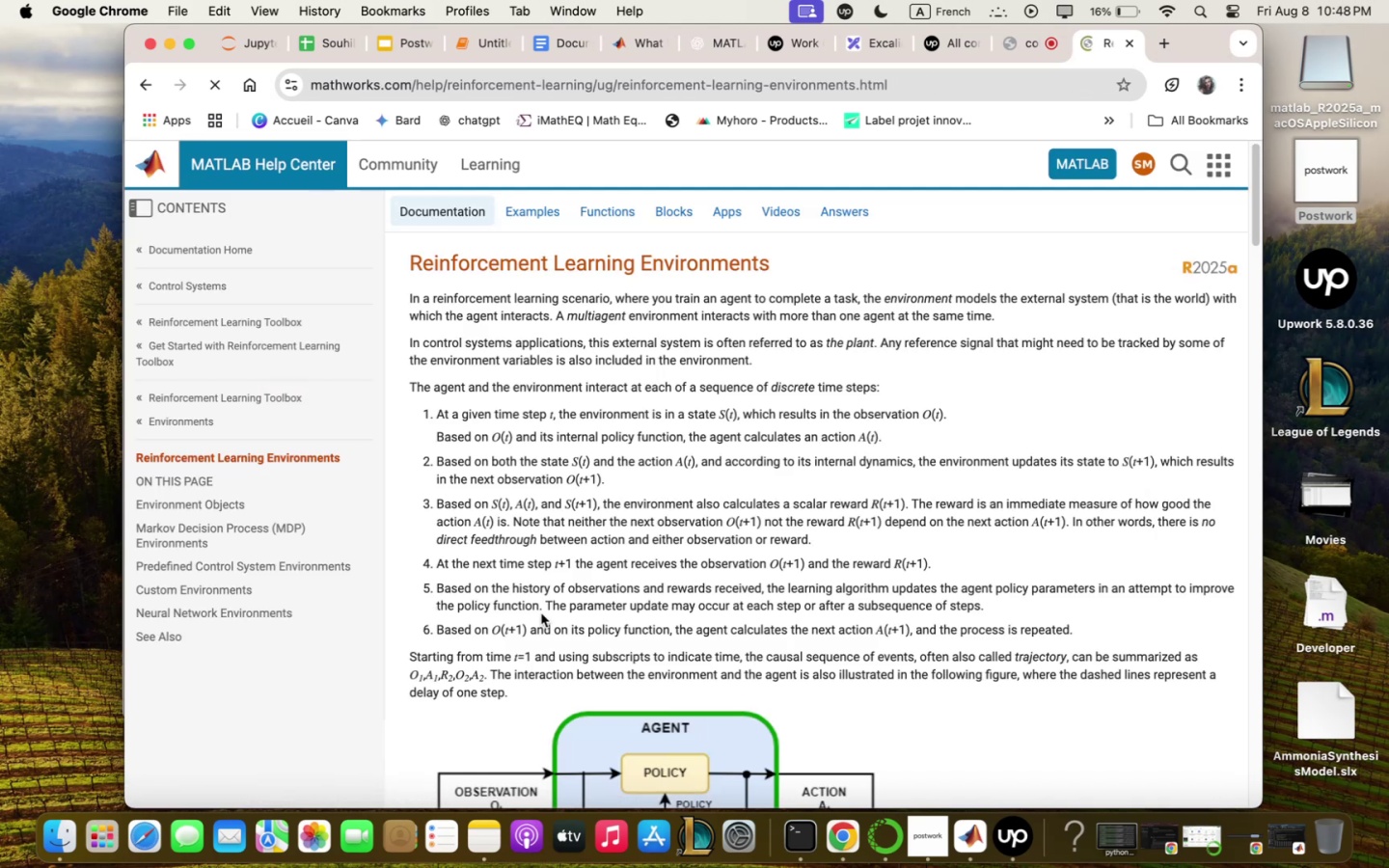 
scroll: coordinate [541, 613], scroll_direction: down, amount: 26.0
 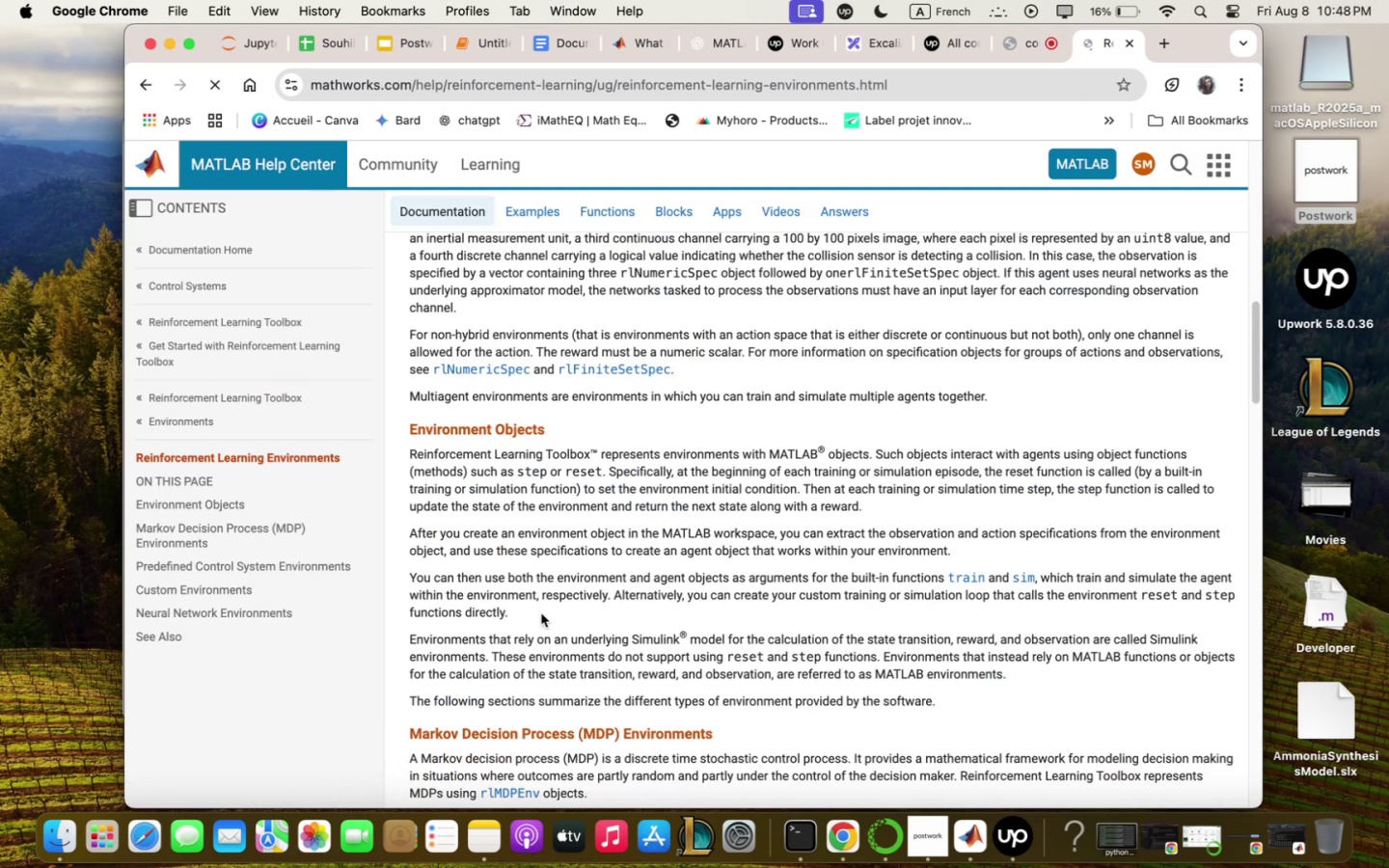 
scroll: coordinate [541, 613], scroll_direction: up, amount: 21.0
 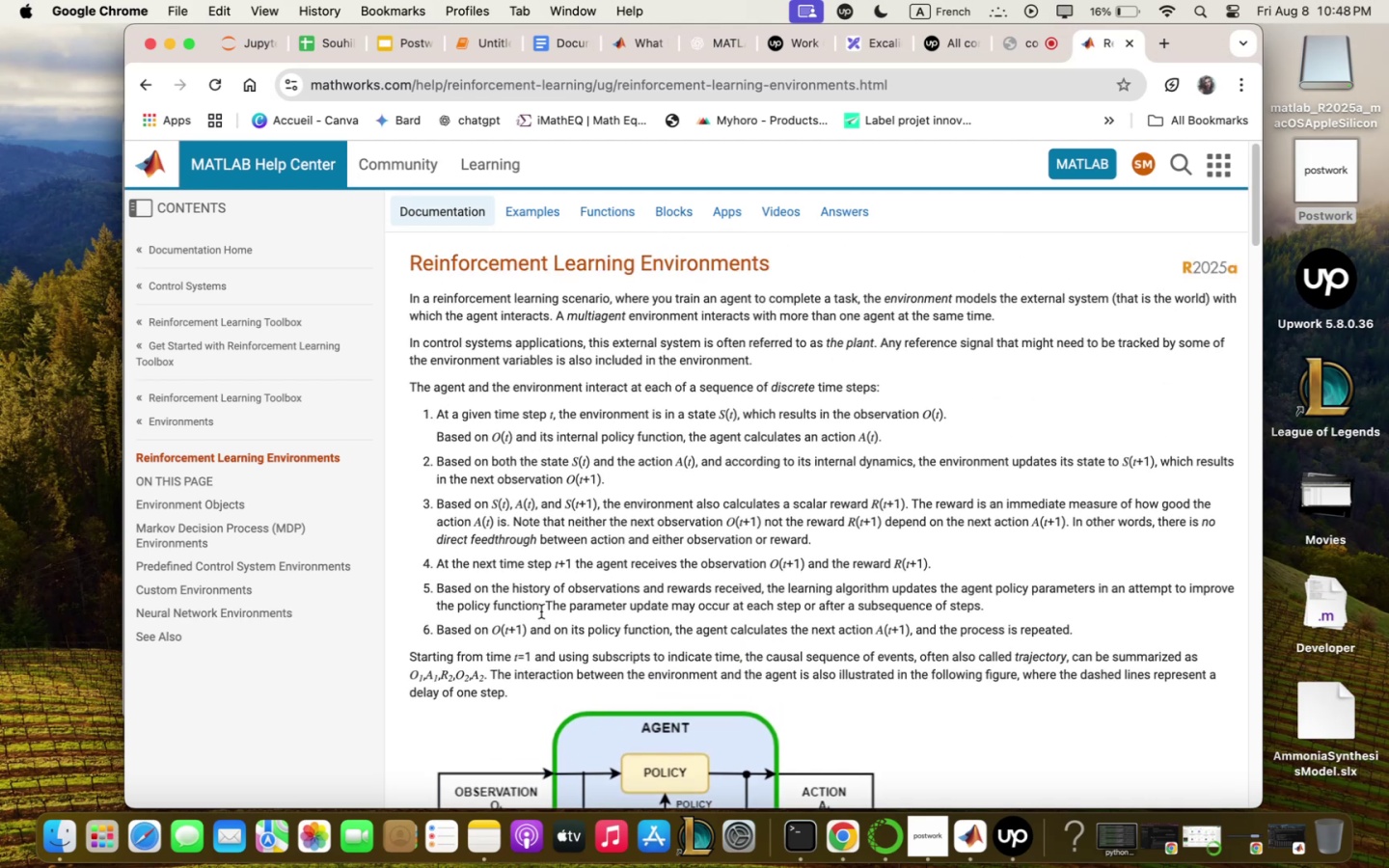 
wait(8.65)
 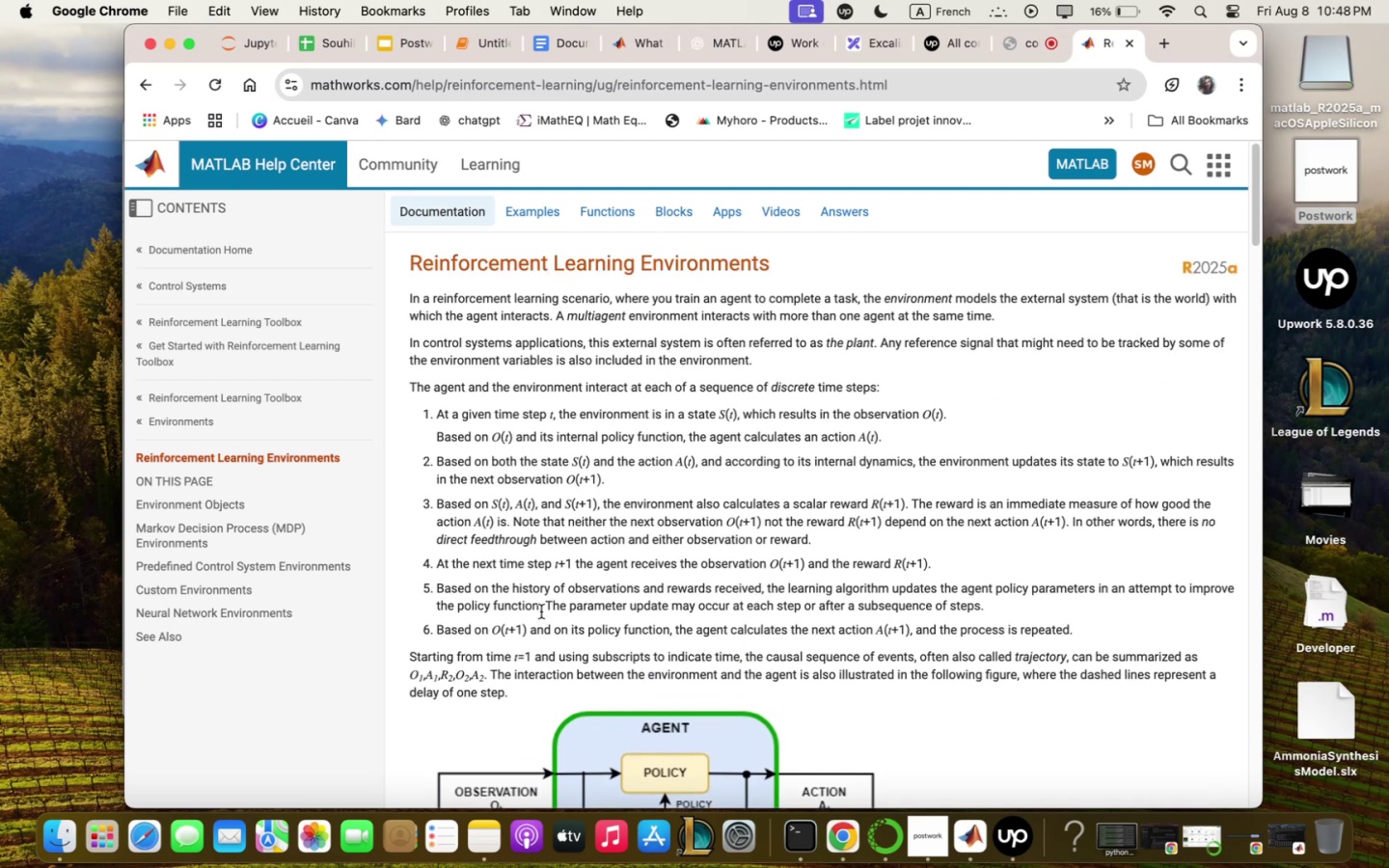 
left_click([966, 867])
 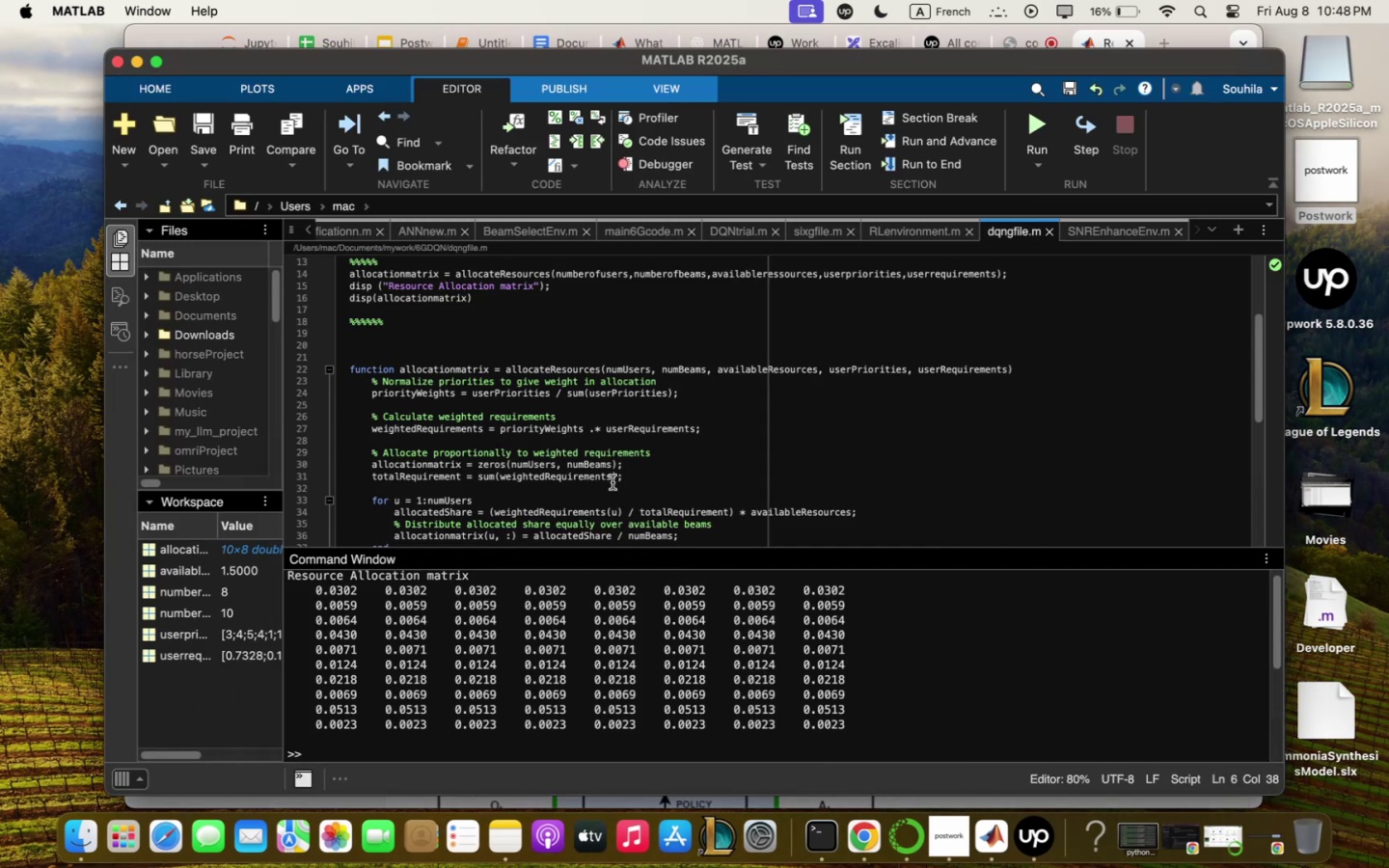 
left_click([625, 455])
 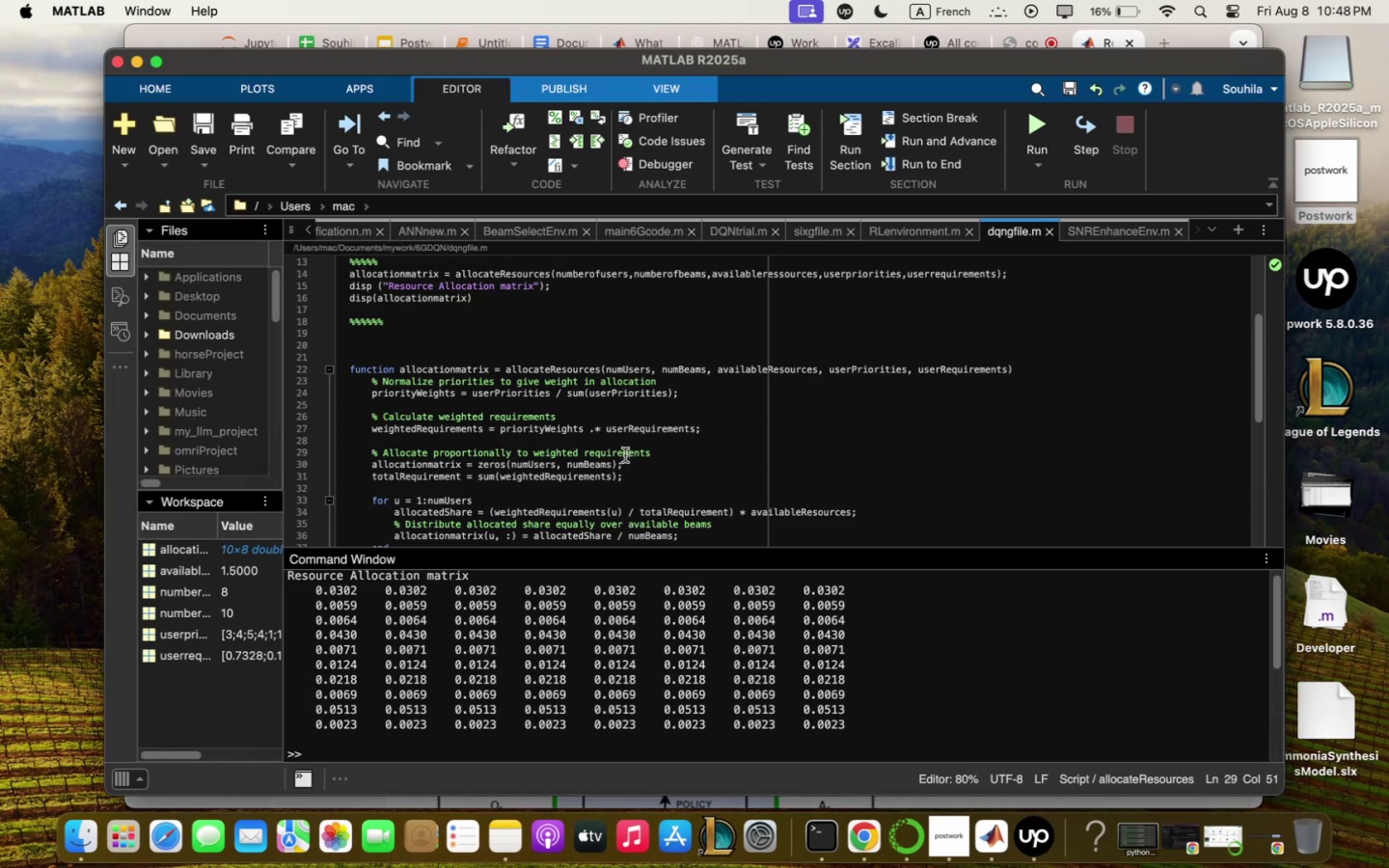 
scroll: coordinate [625, 455], scroll_direction: down, amount: 2.0
 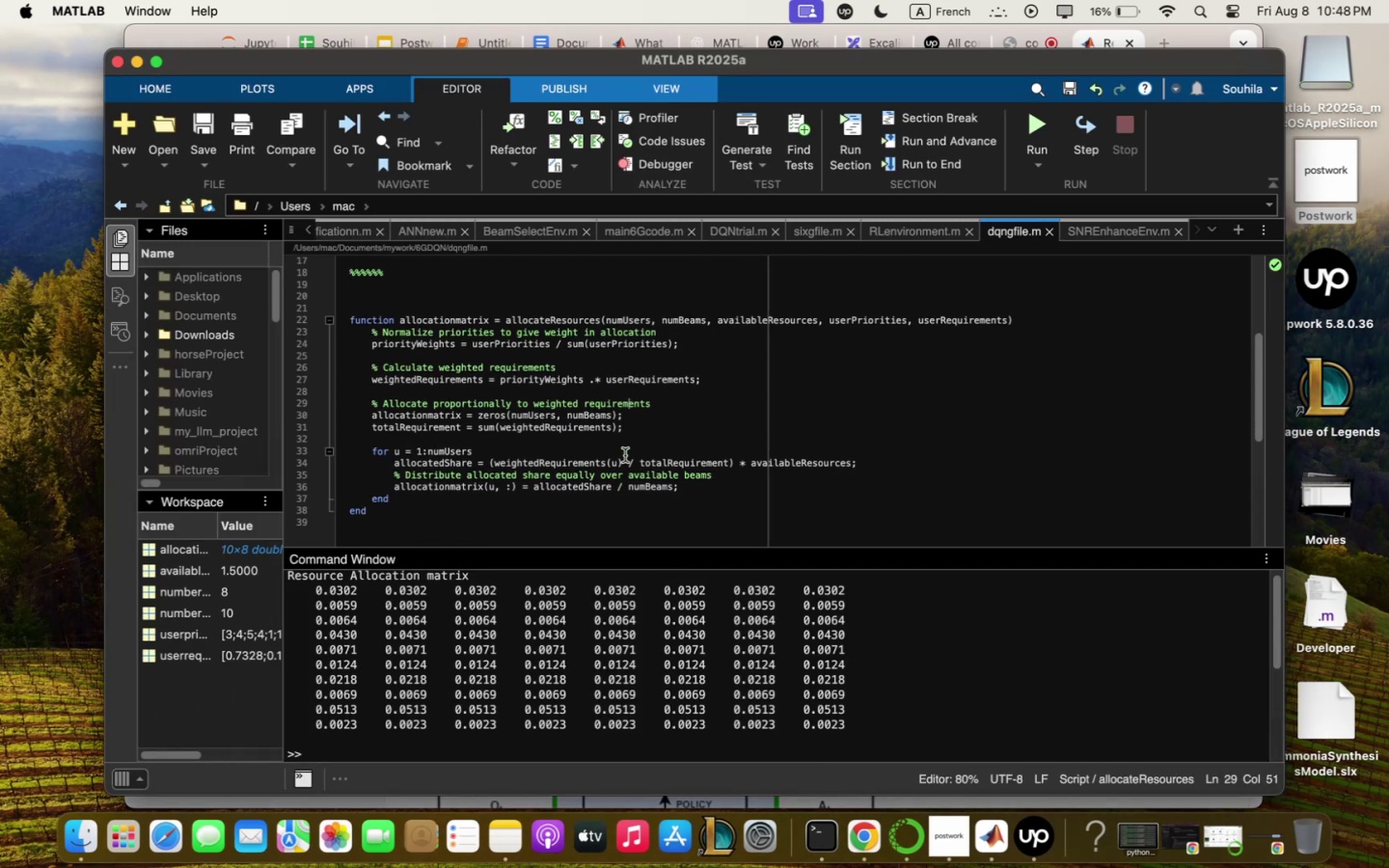 
scroll: coordinate [624, 456], scroll_direction: up, amount: 14.0
 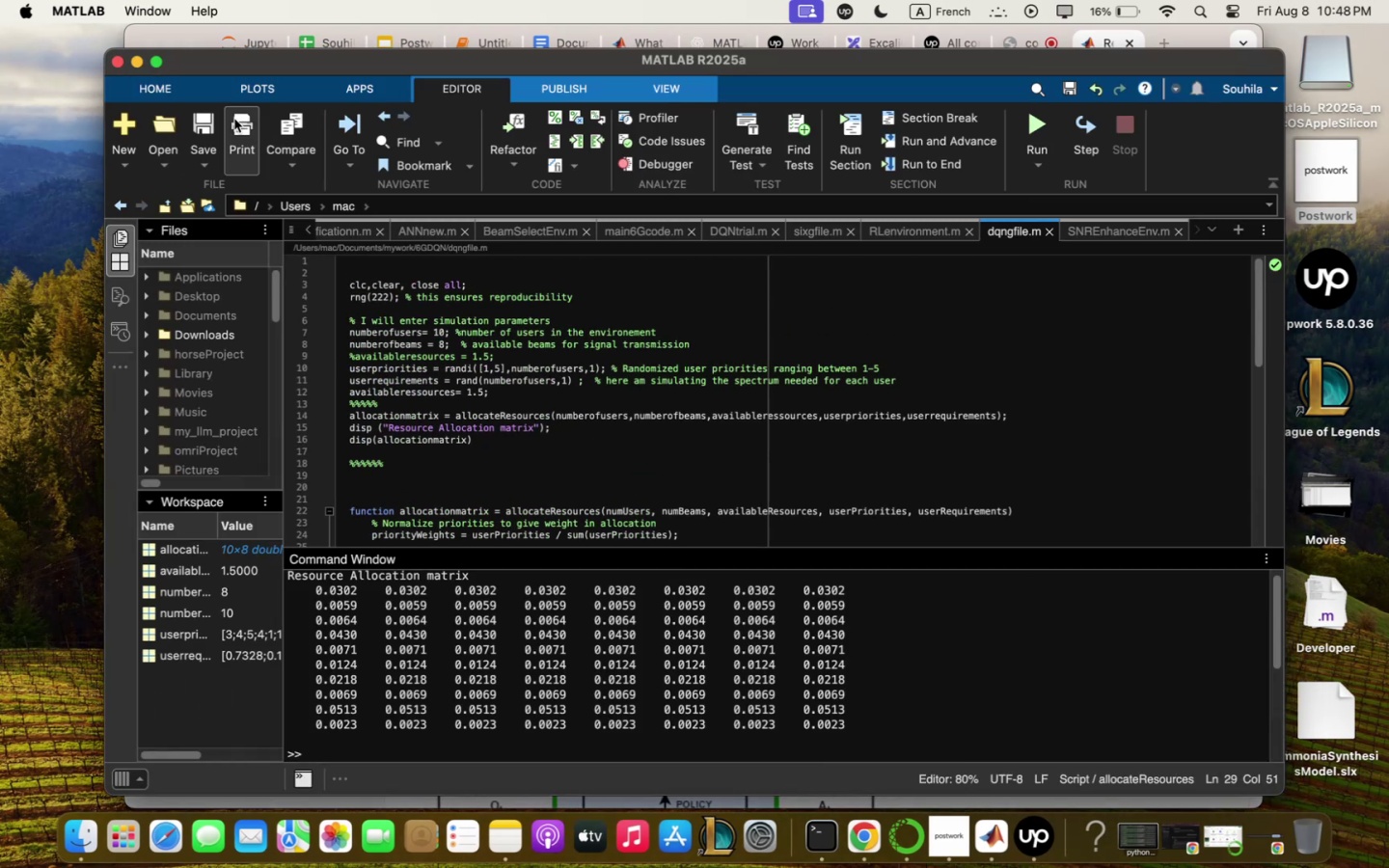 
left_click([209, 119])
 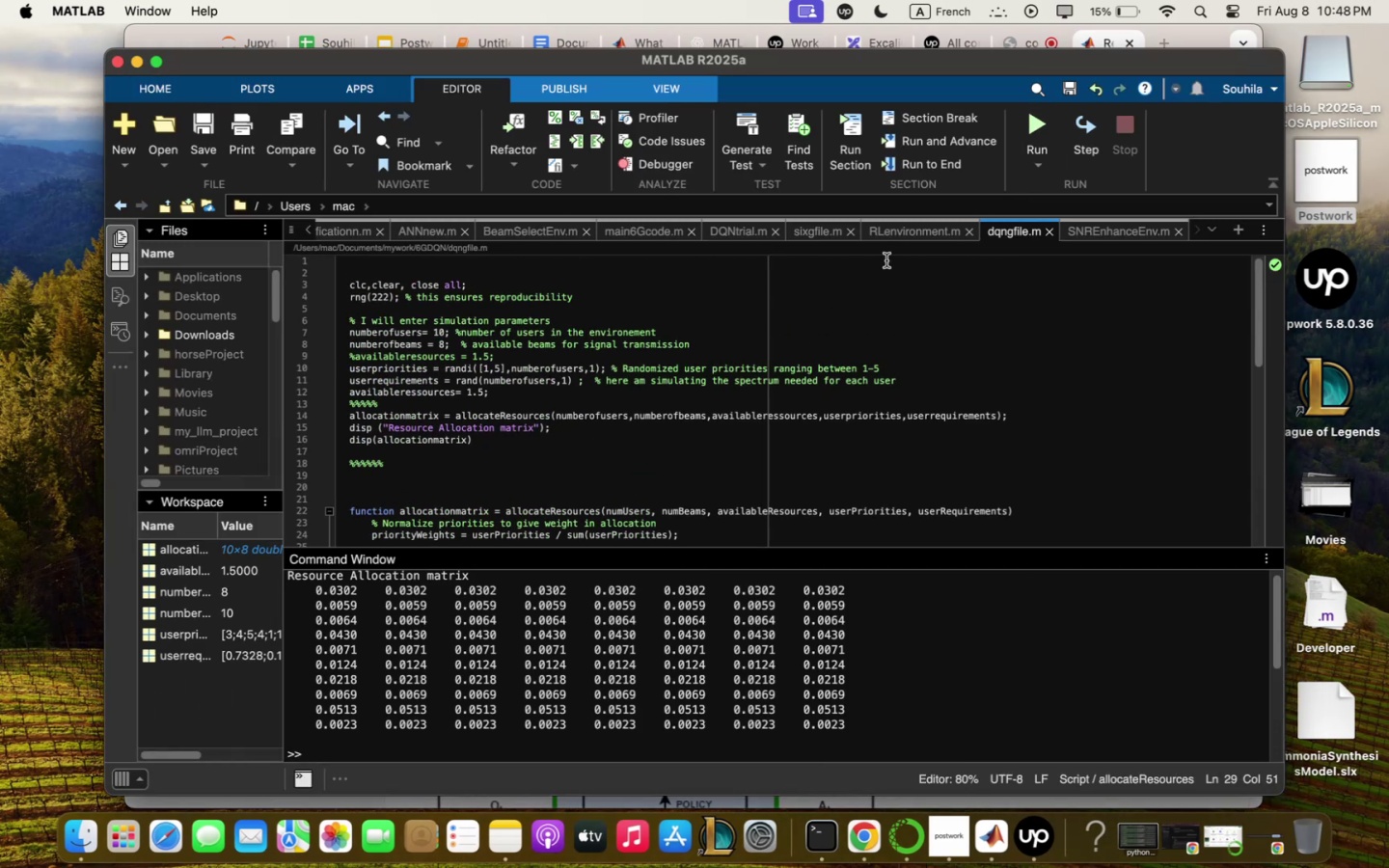 
wait(5.64)
 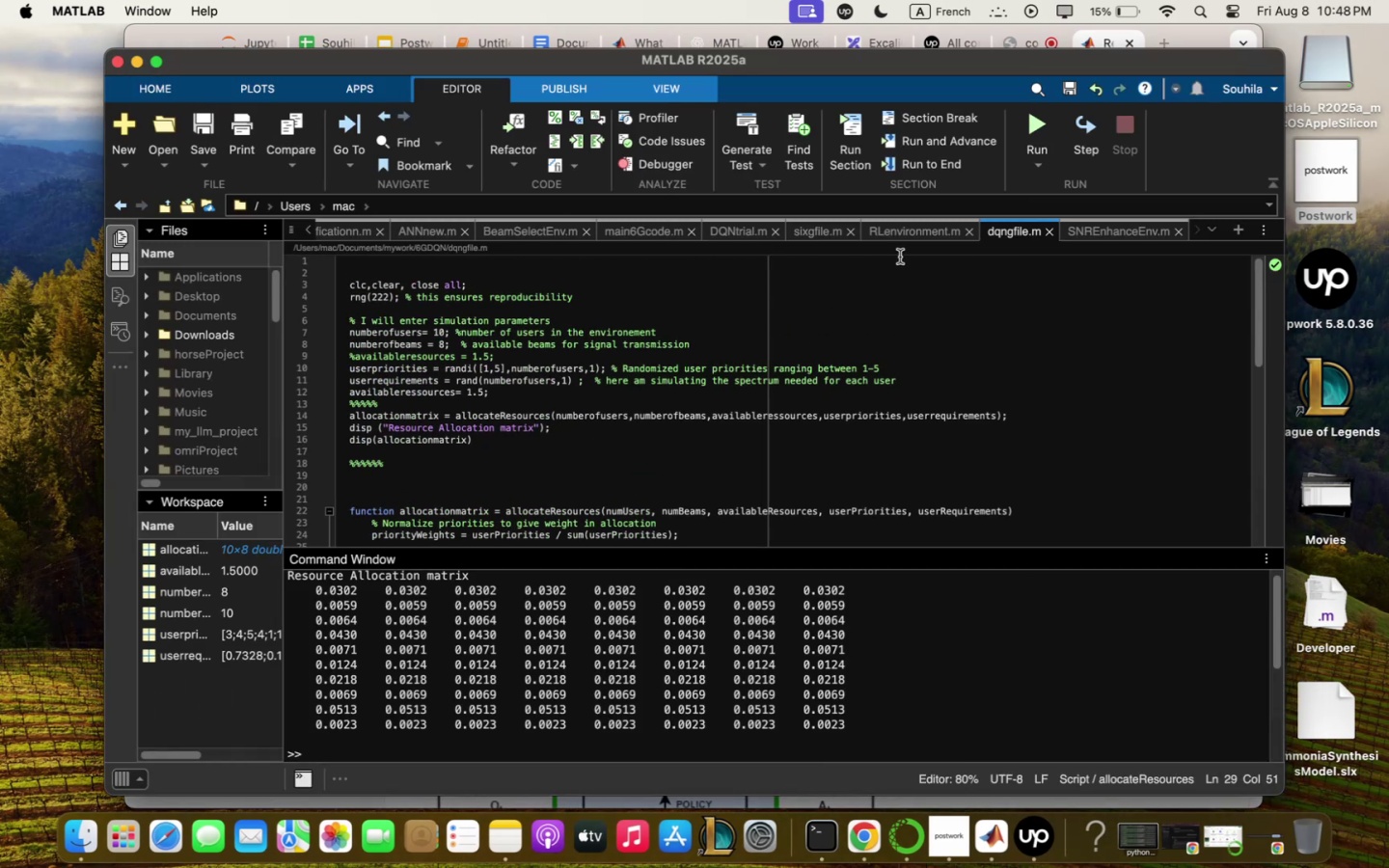 
left_click([137, 60])
 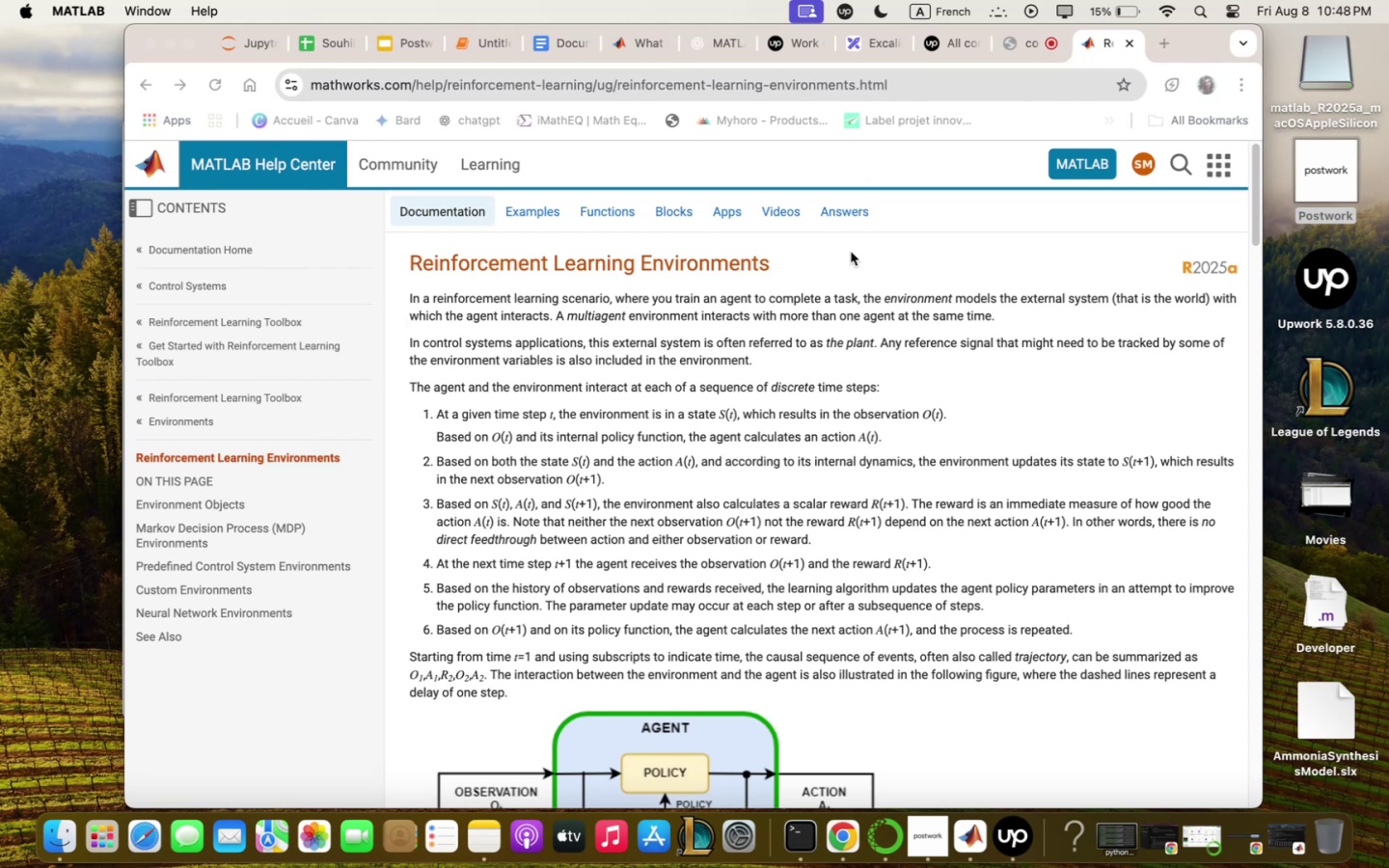 
wait(22.02)
 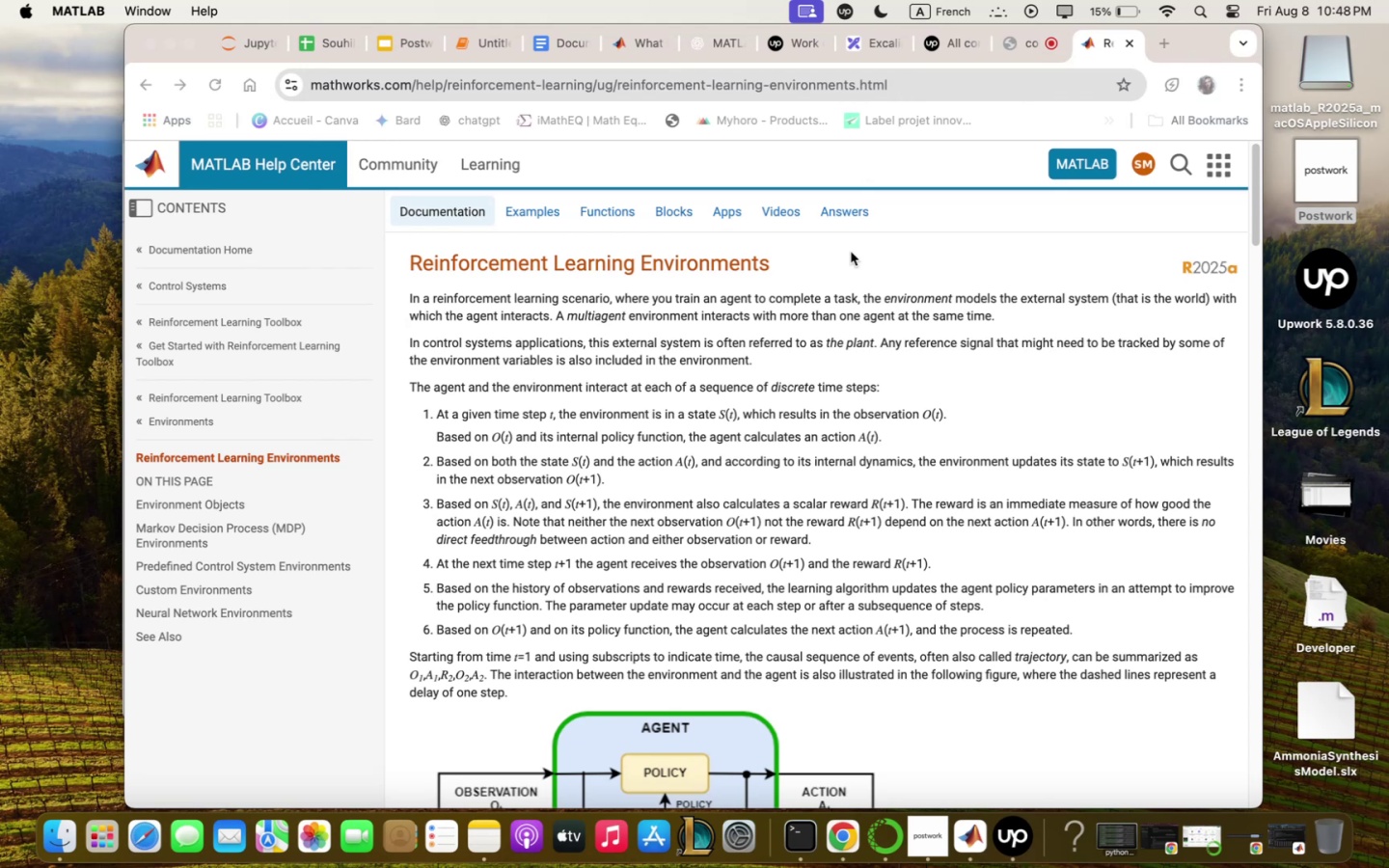 
mouse_move([1000, 64])
 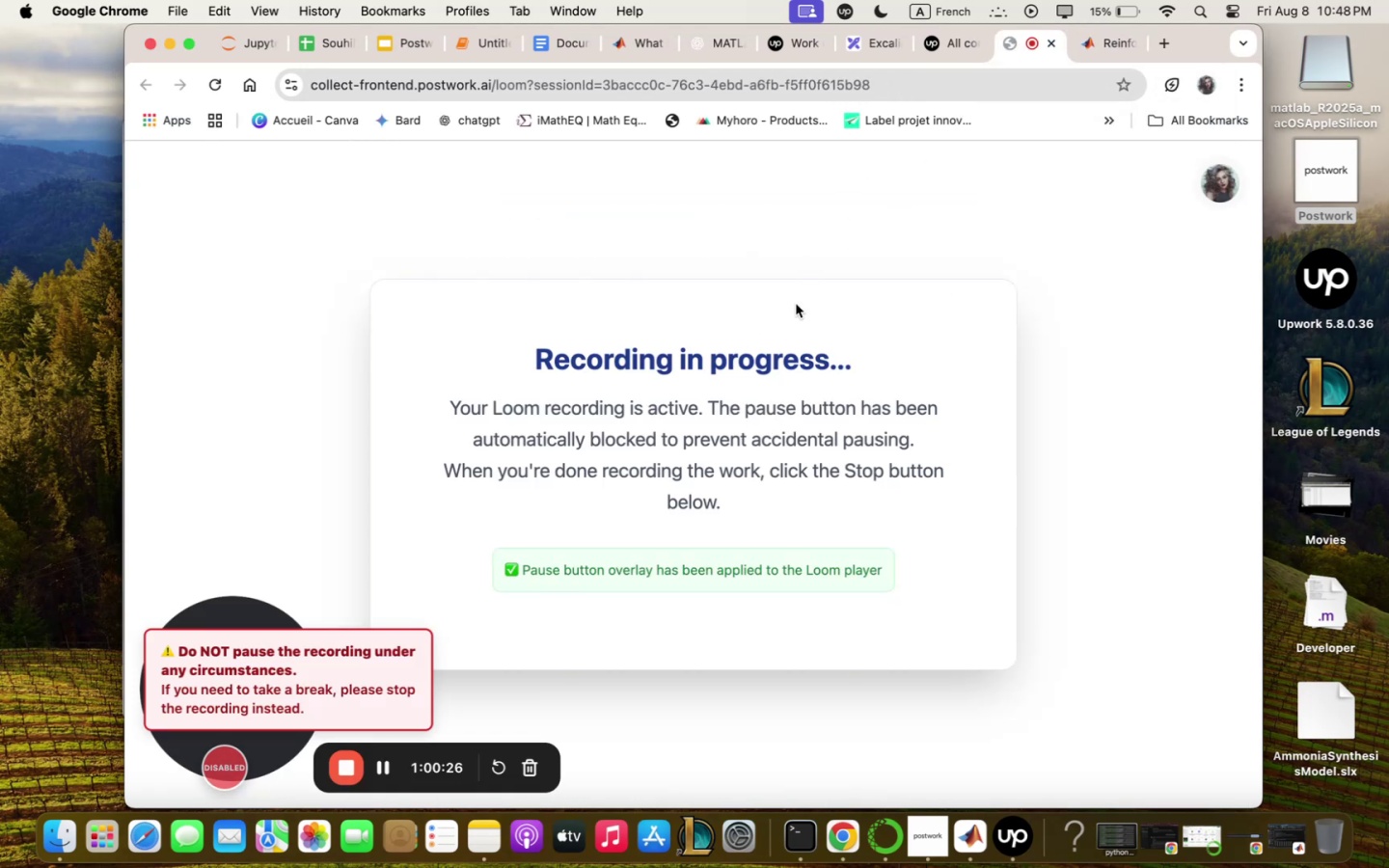 
left_click([1109, 41])
 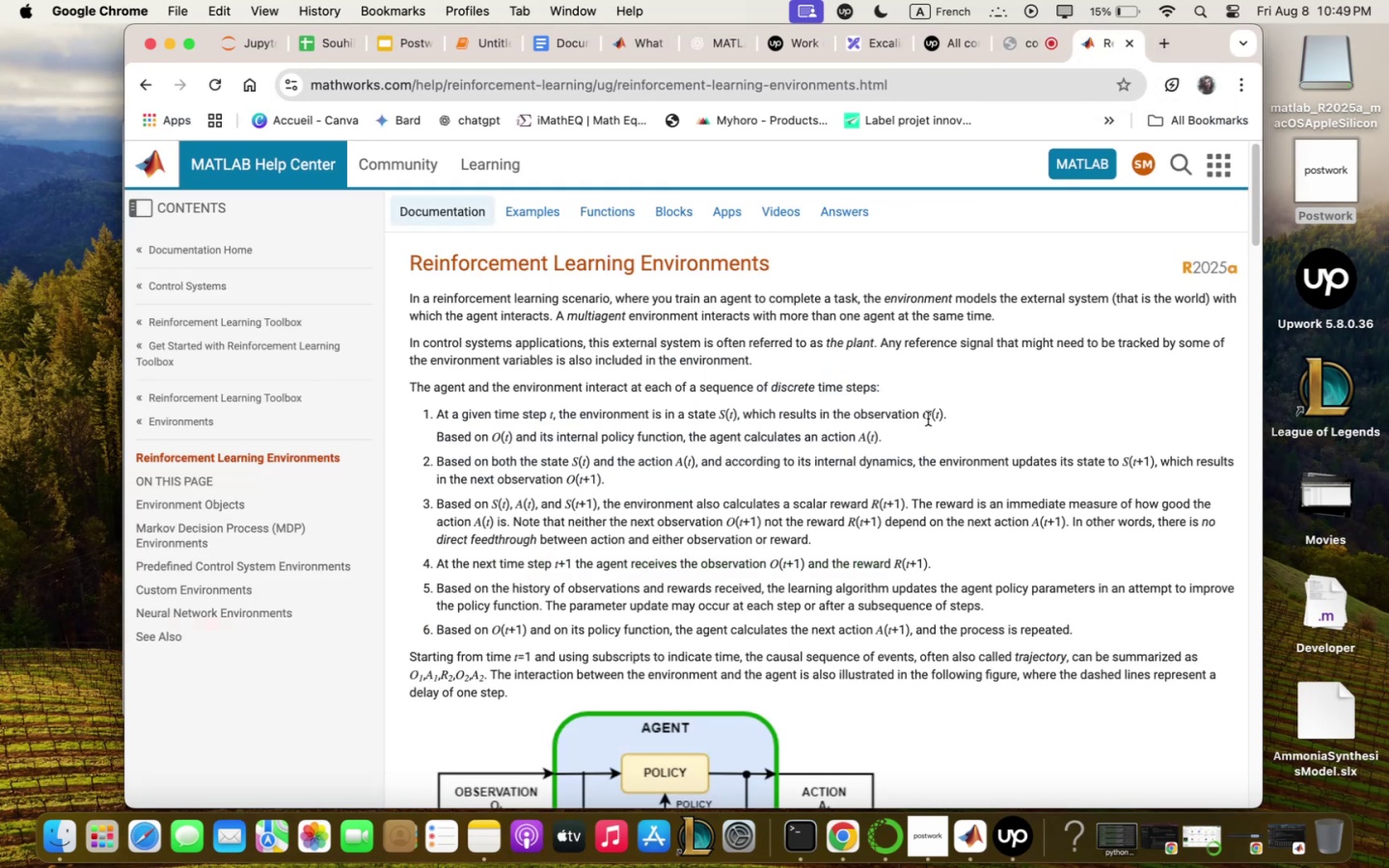 